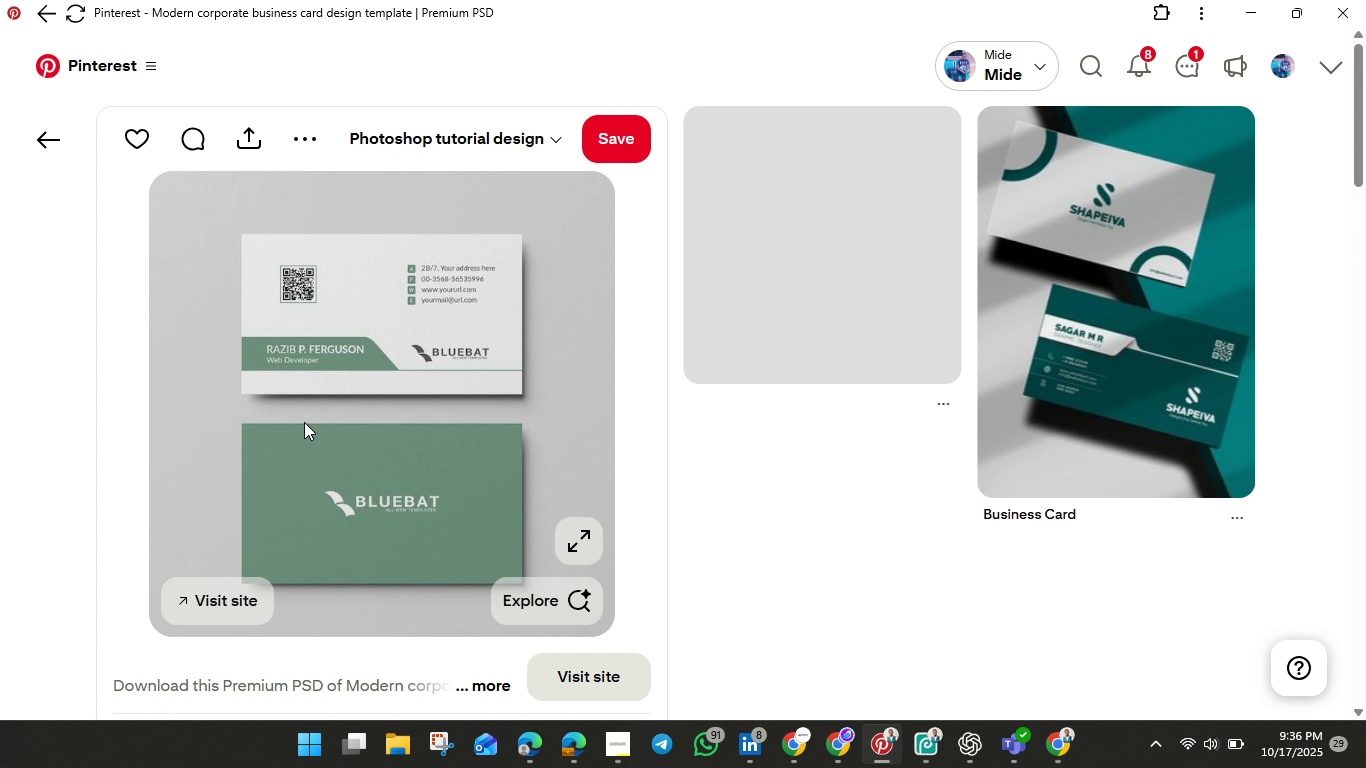 
right_click([304, 422])
 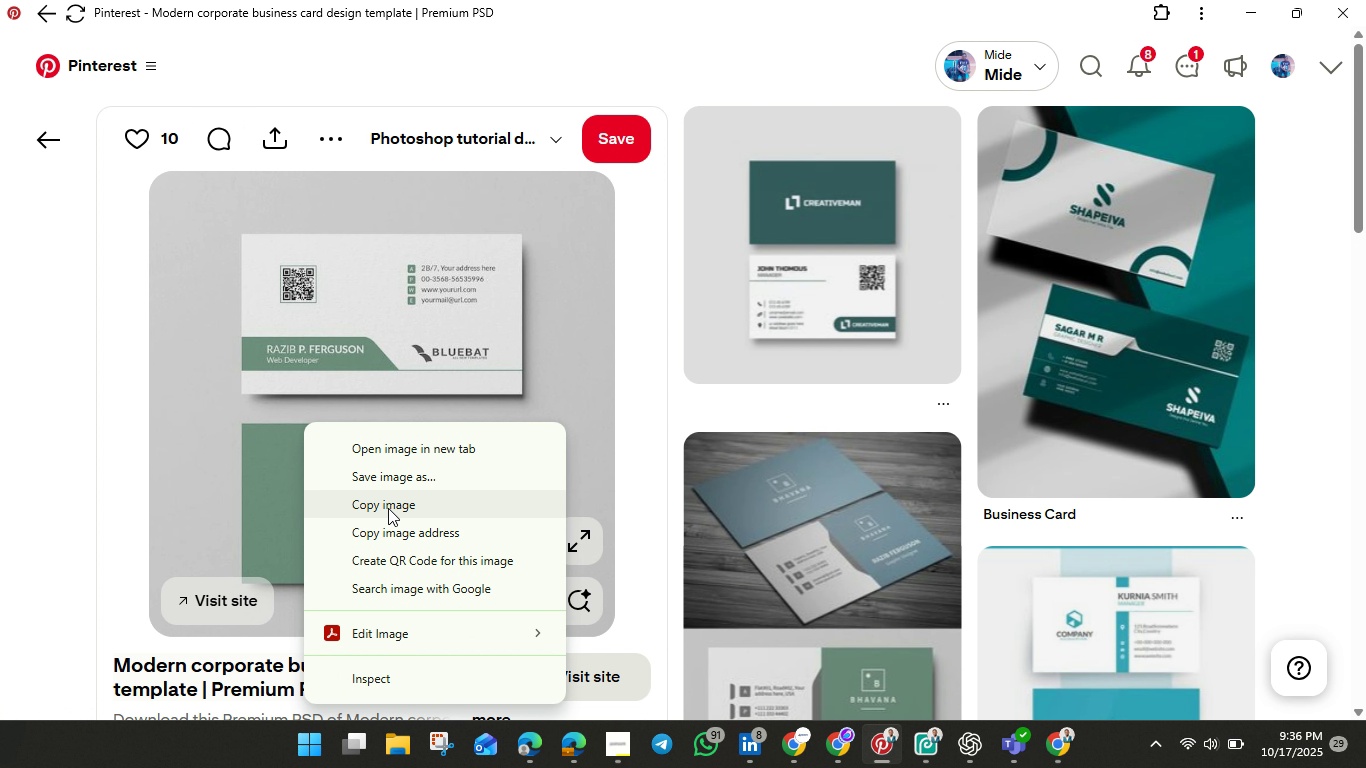 
left_click([388, 508])
 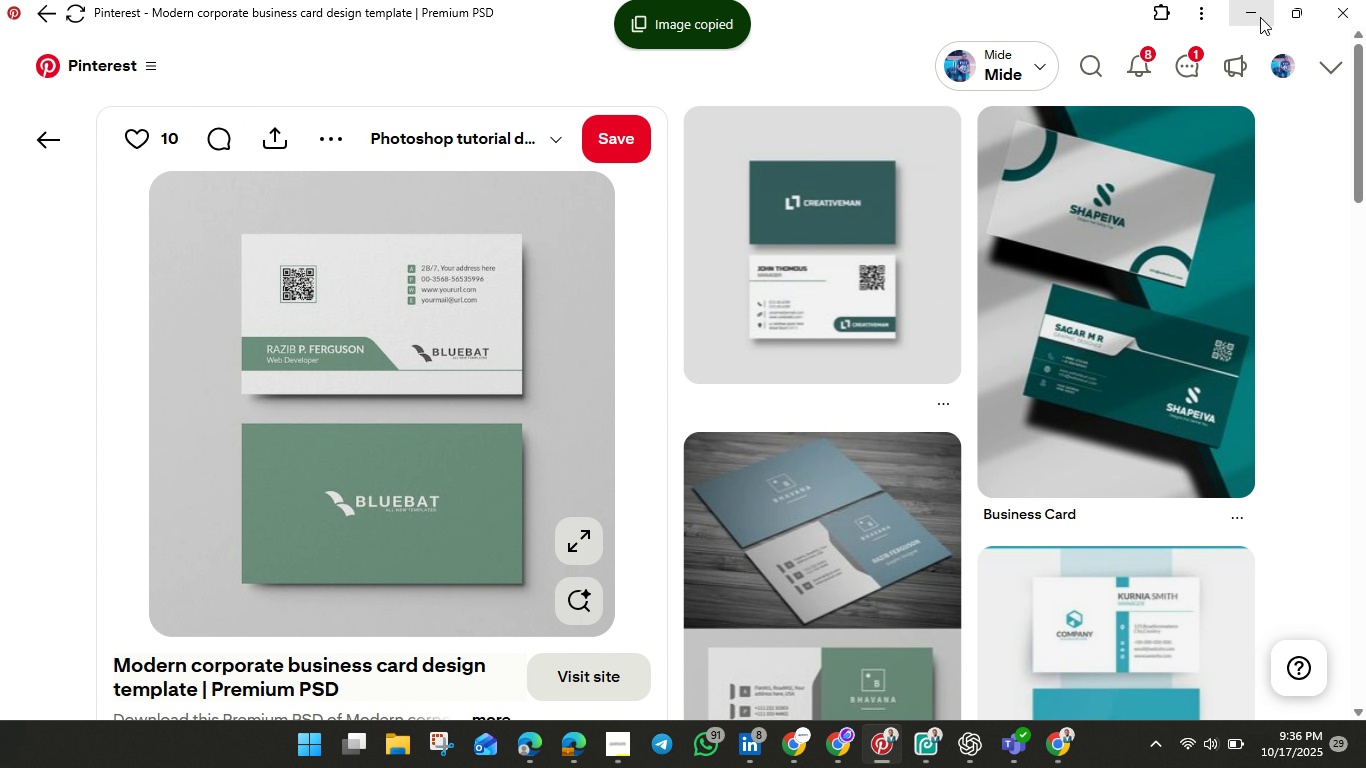 
left_click([1258, 16])
 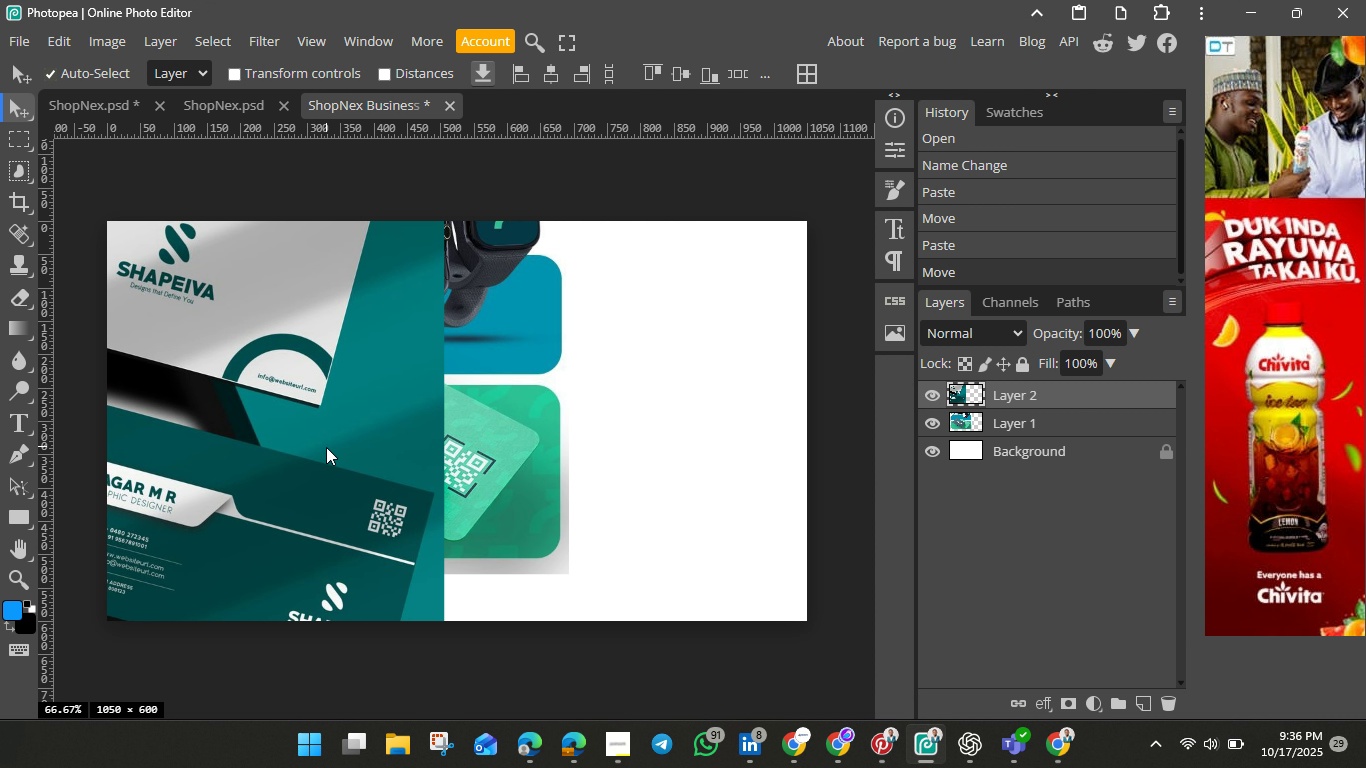 
left_click([326, 447])
 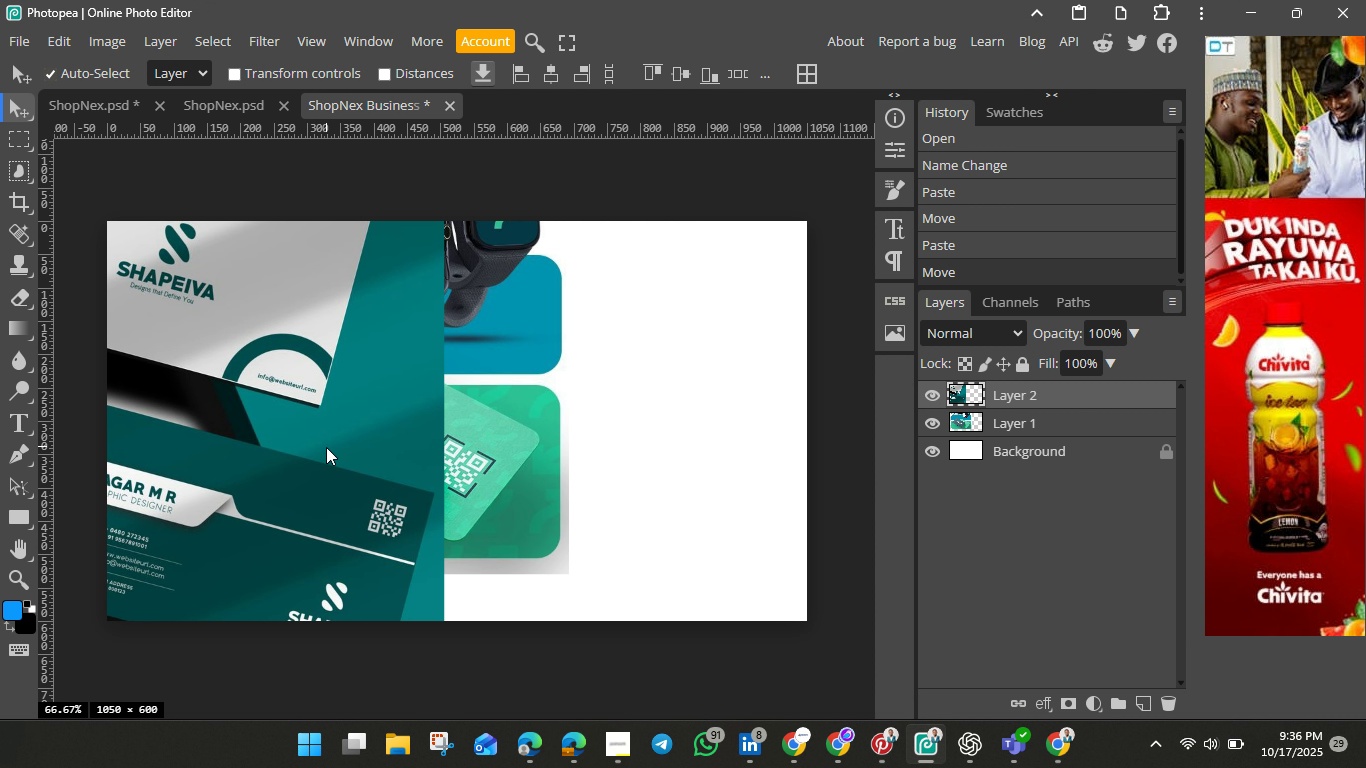 
key(Control+V)
 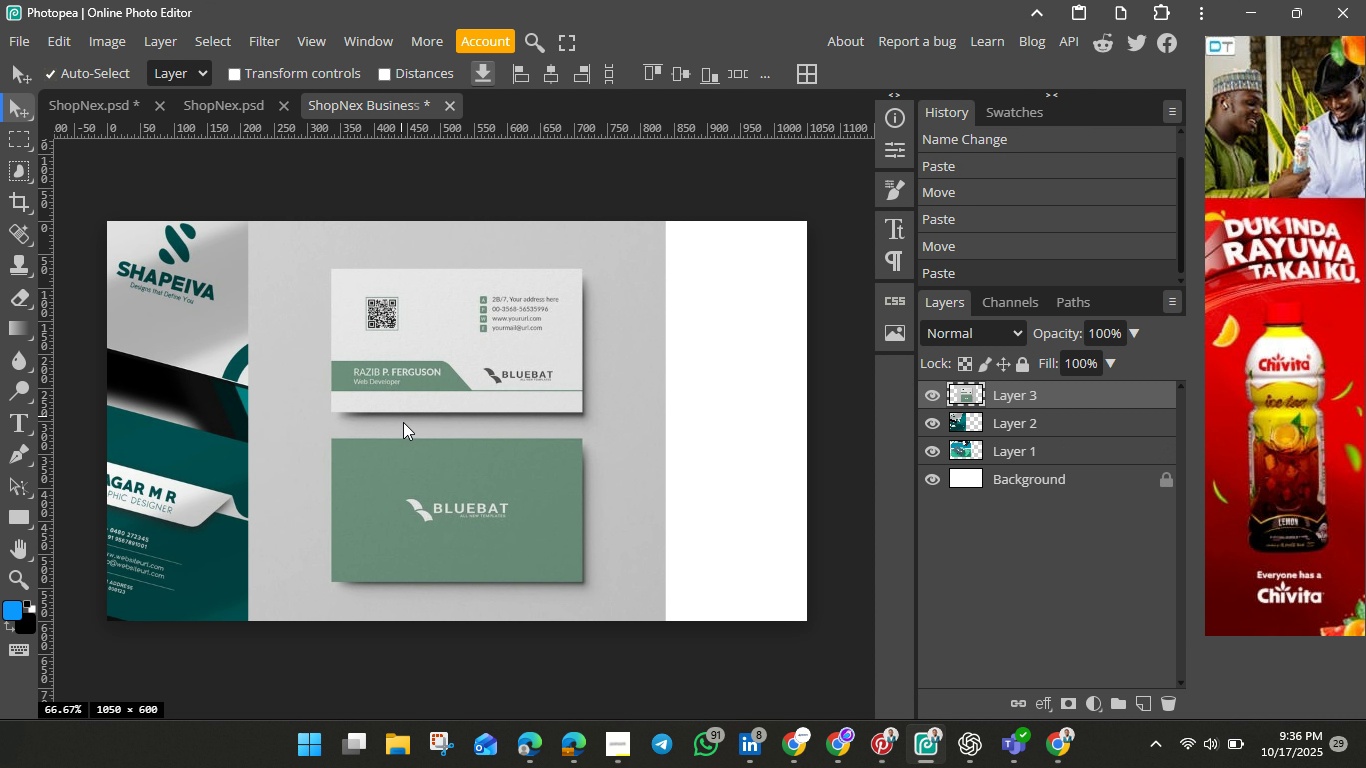 
left_click_drag(start_coordinate=[413, 432], to_coordinate=[182, 451])
 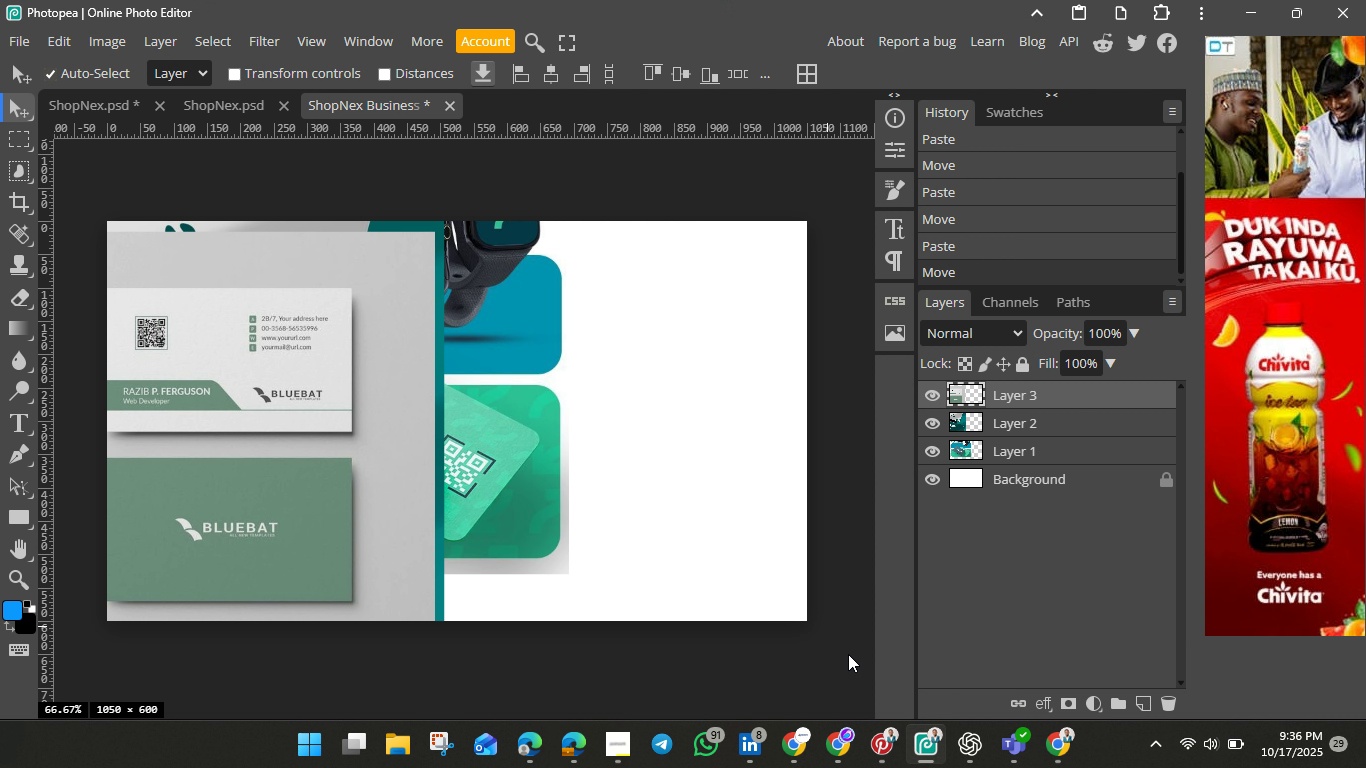 
wait(7.7)
 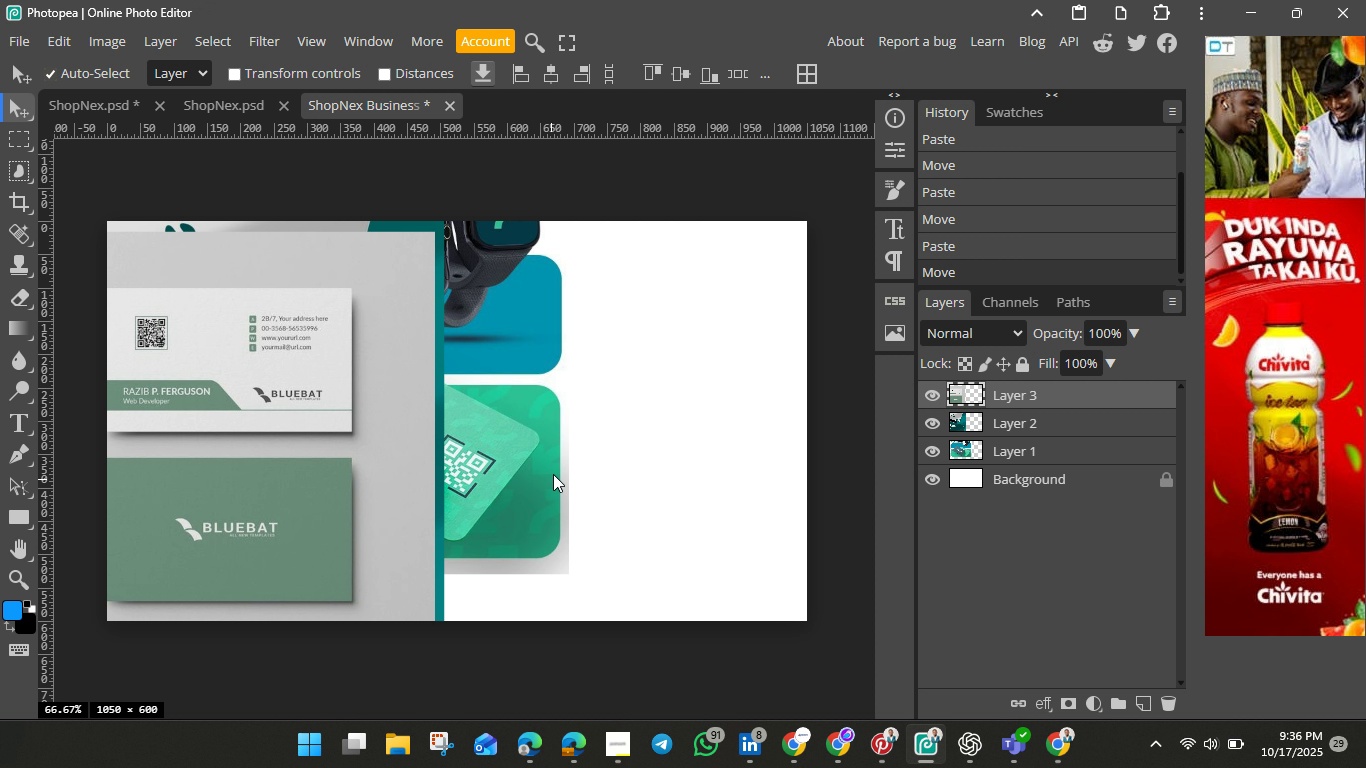 
left_click([881, 751])
 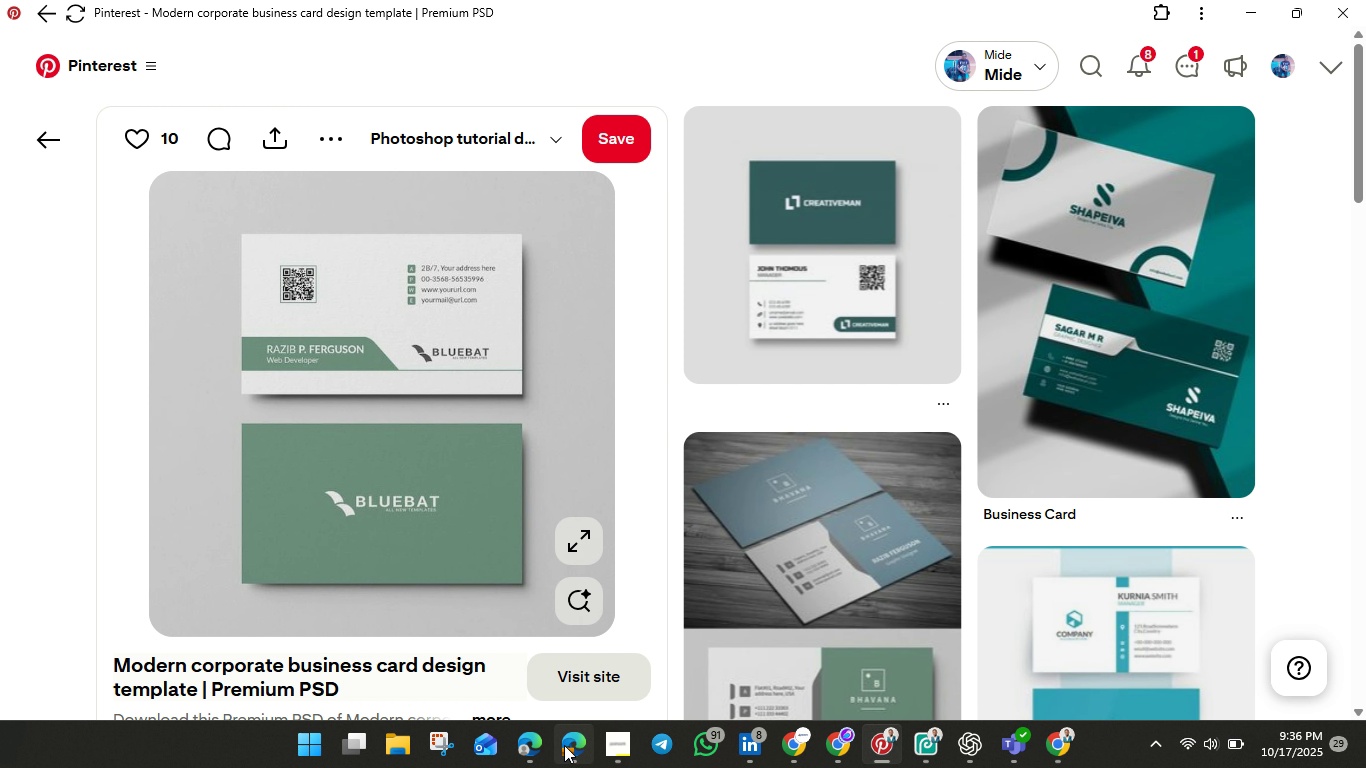 
mouse_move([548, 744])
 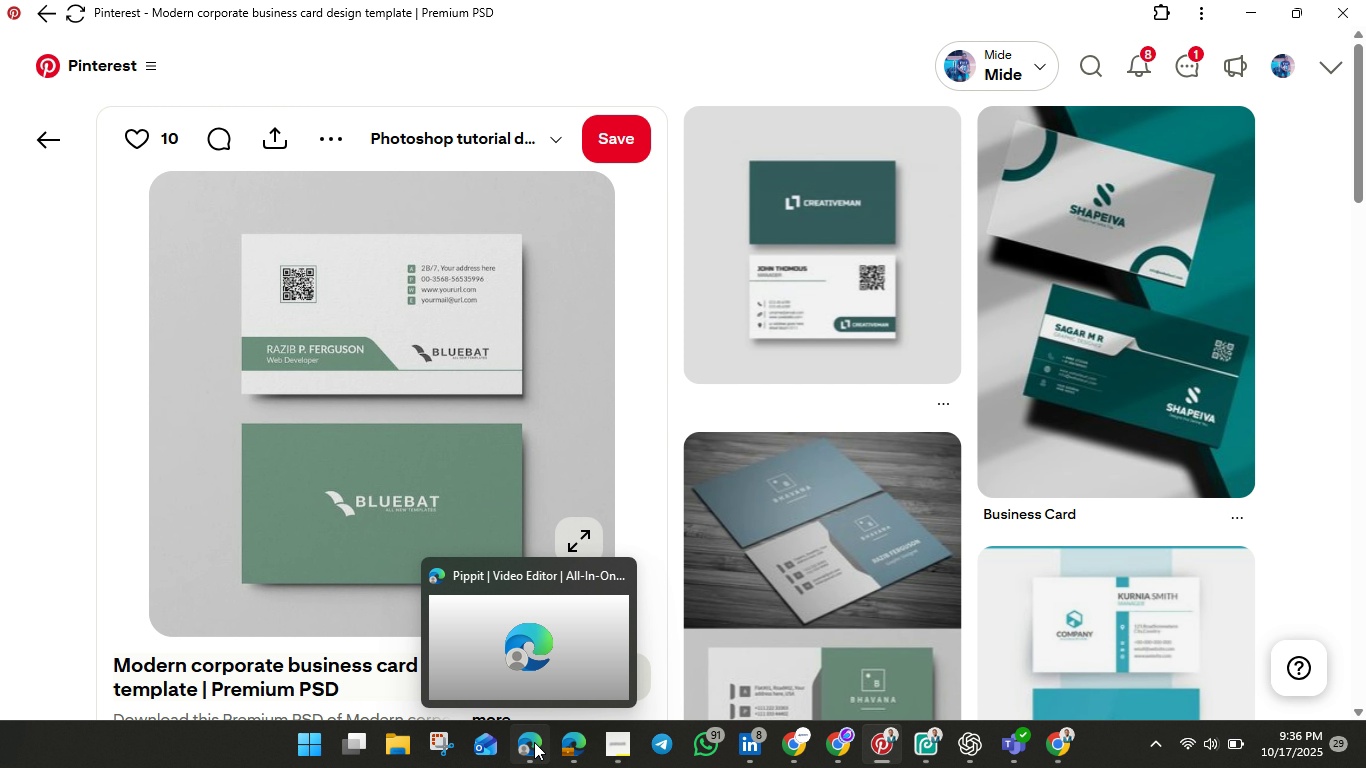 
wait(12.05)
 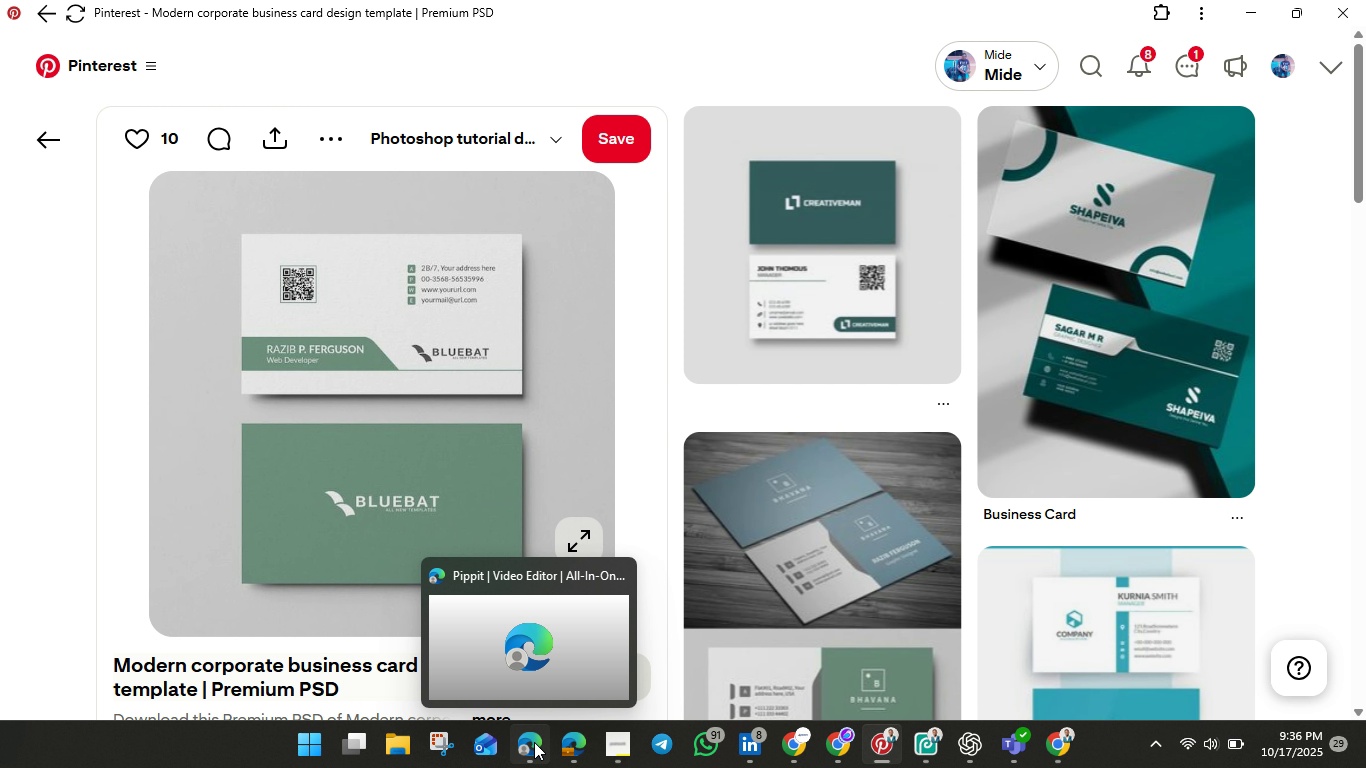 
left_click([48, 132])
 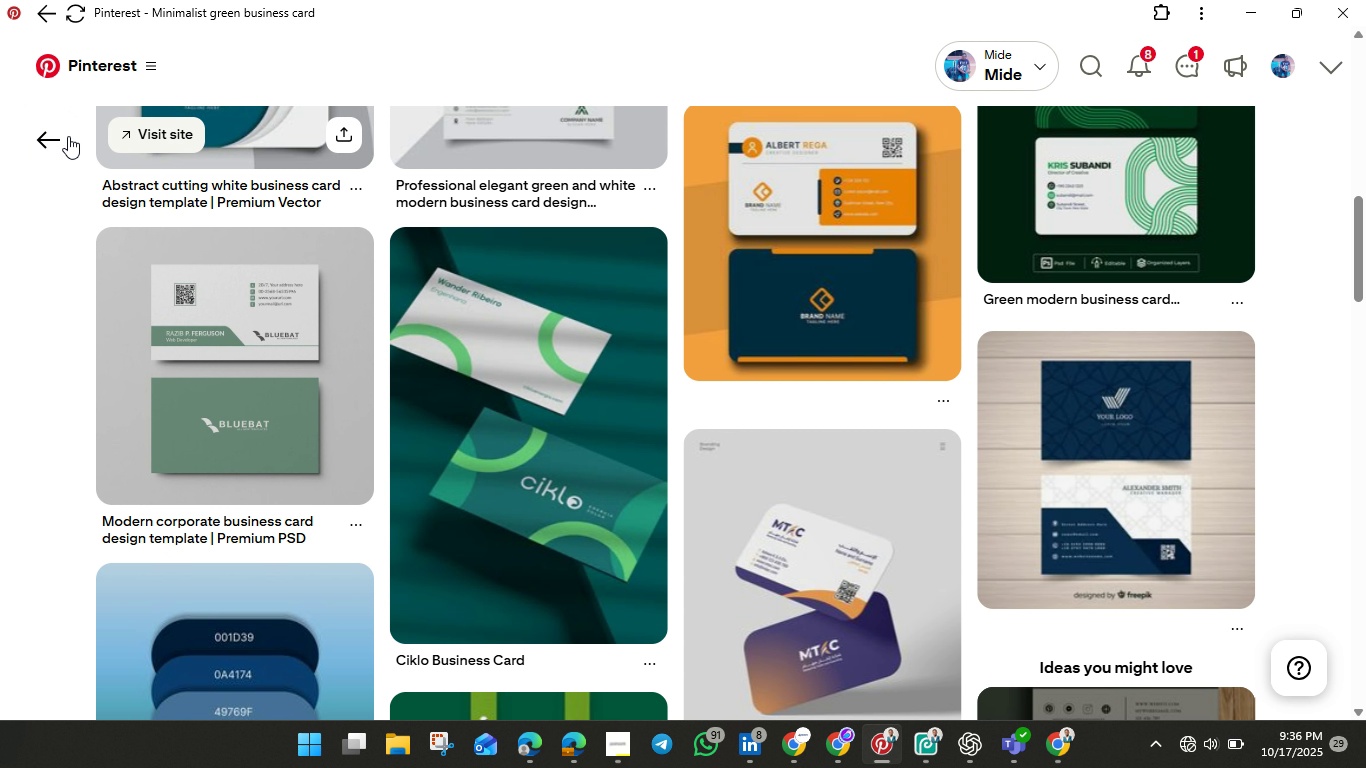 
scroll: coordinate [614, 227], scroll_direction: up, amount: 6.0
 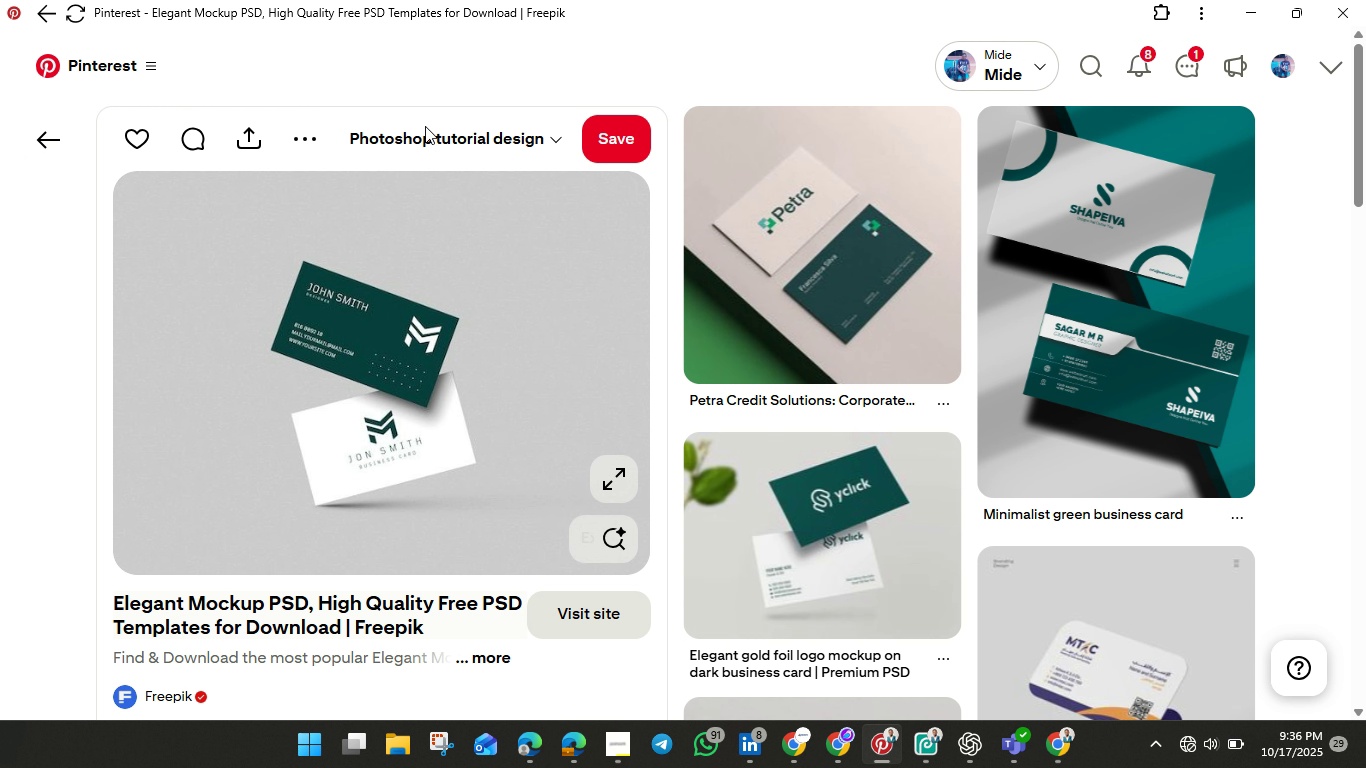 
left_click([42, 140])
 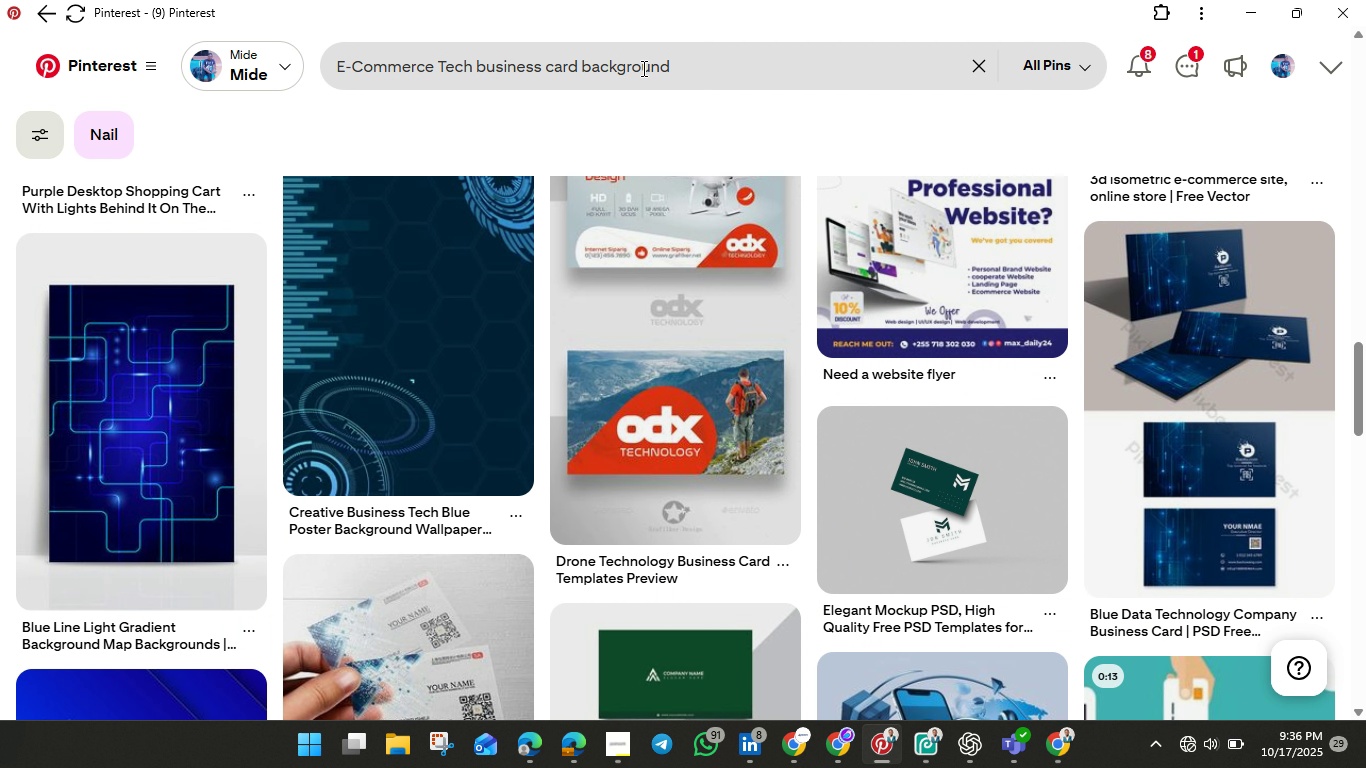 
left_click([641, 68])
 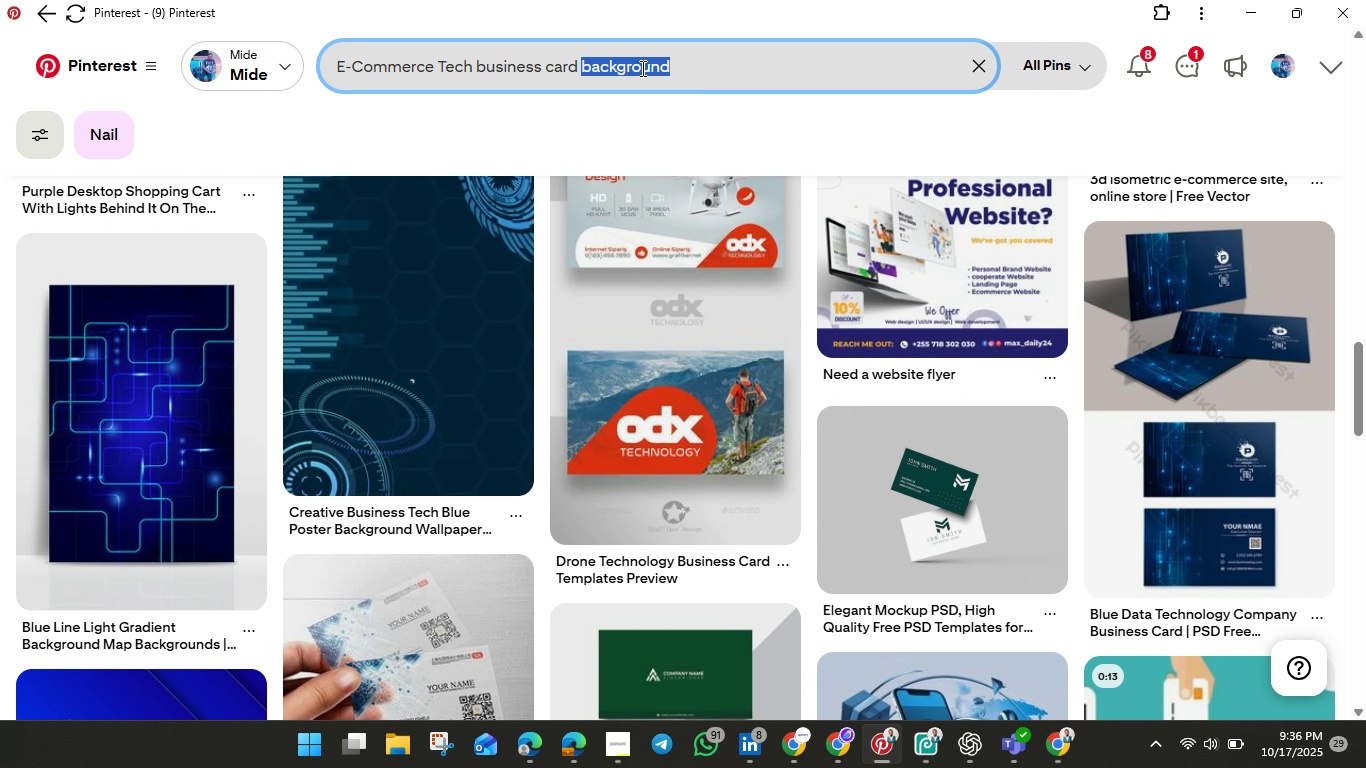 
double_click([641, 68])
 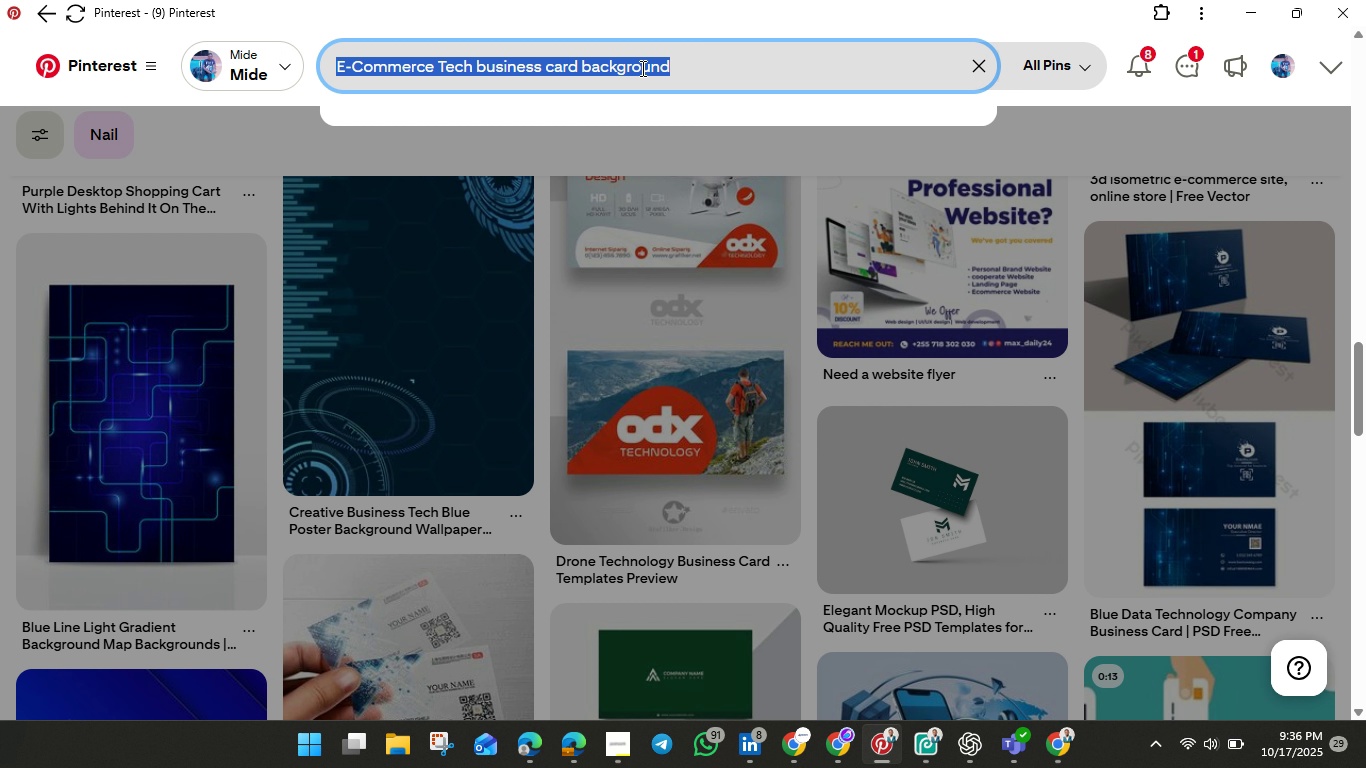 
triple_click([641, 68])
 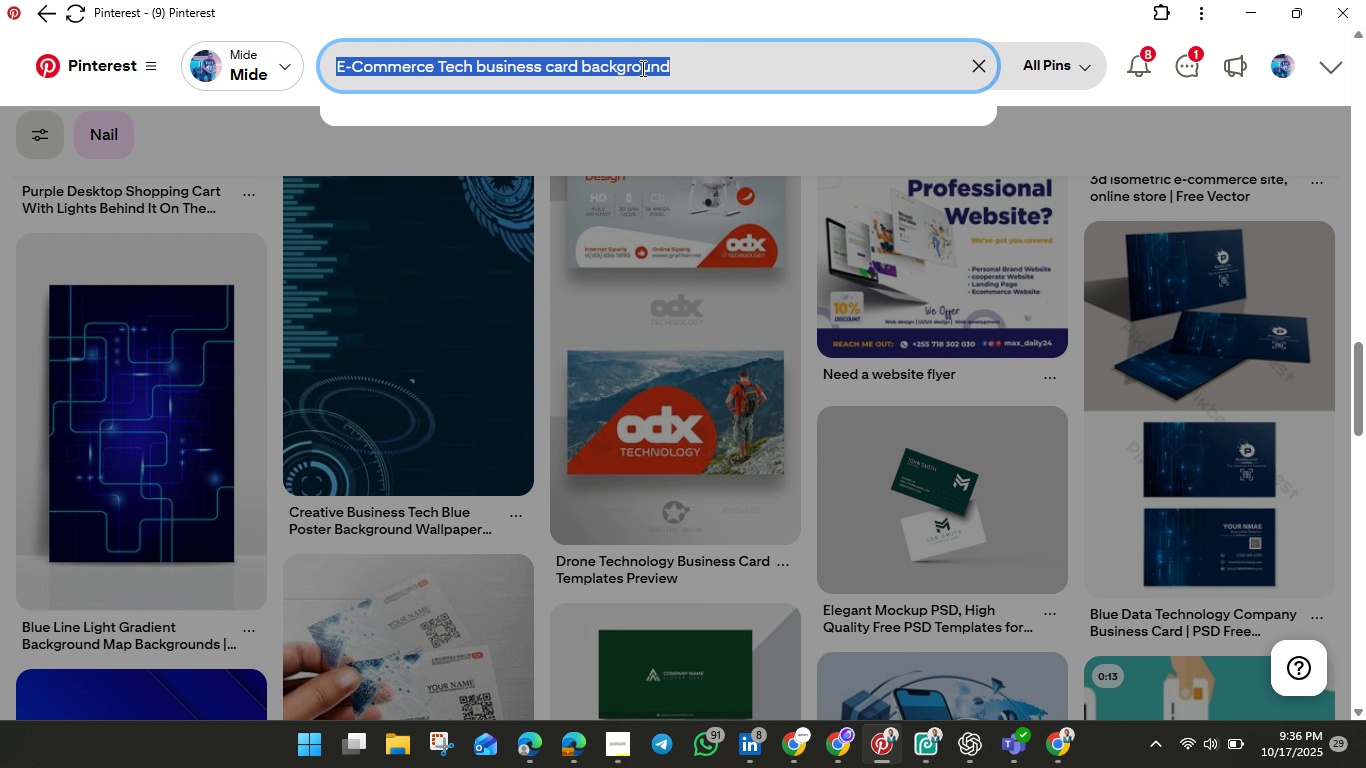 
right_click([641, 68])
 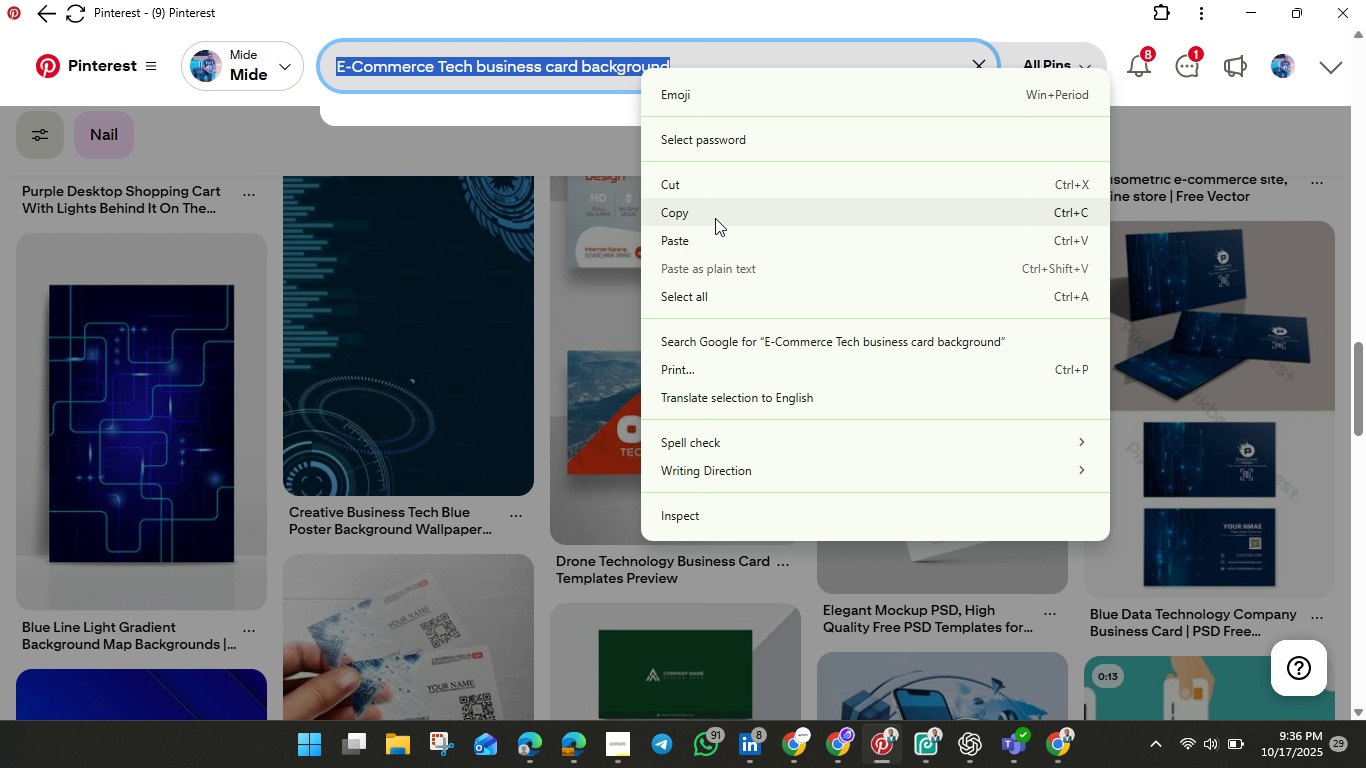 
left_click([715, 218])
 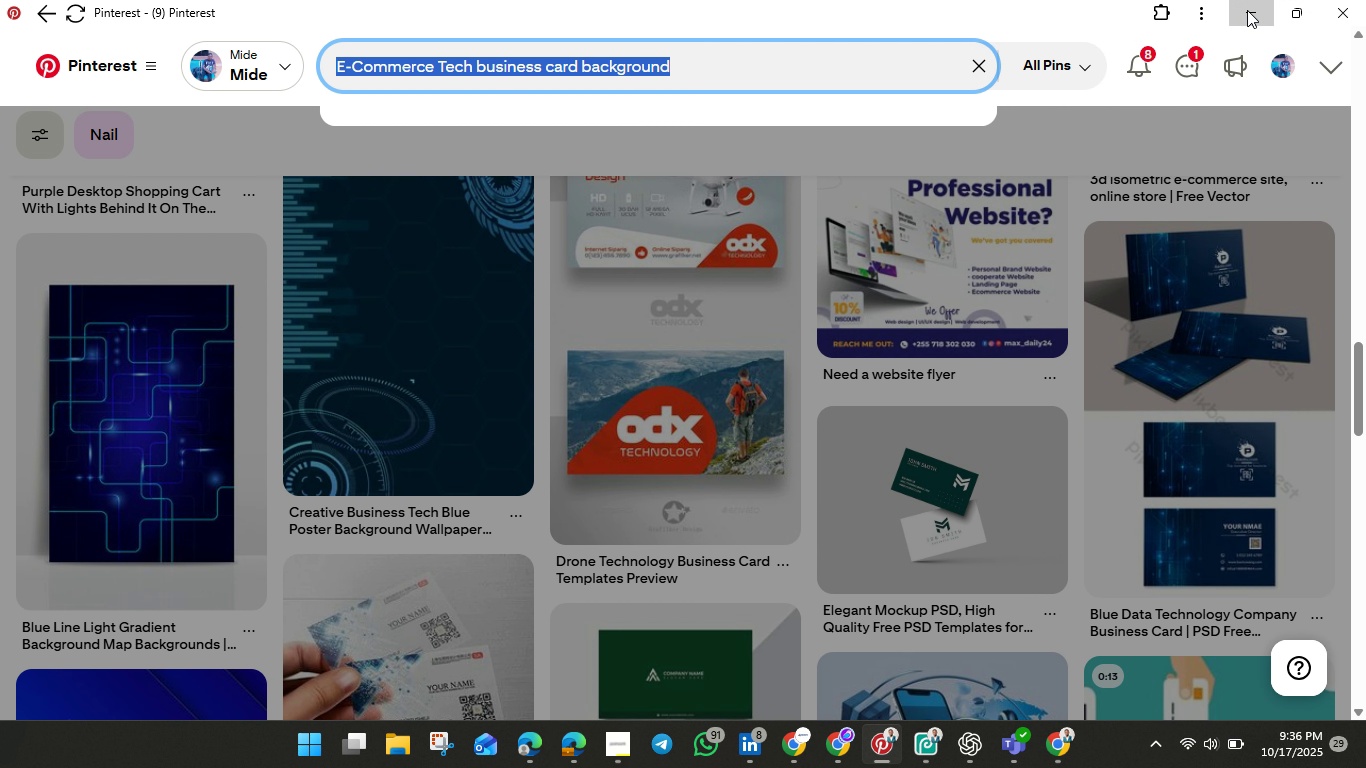 
left_click([1247, 10])
 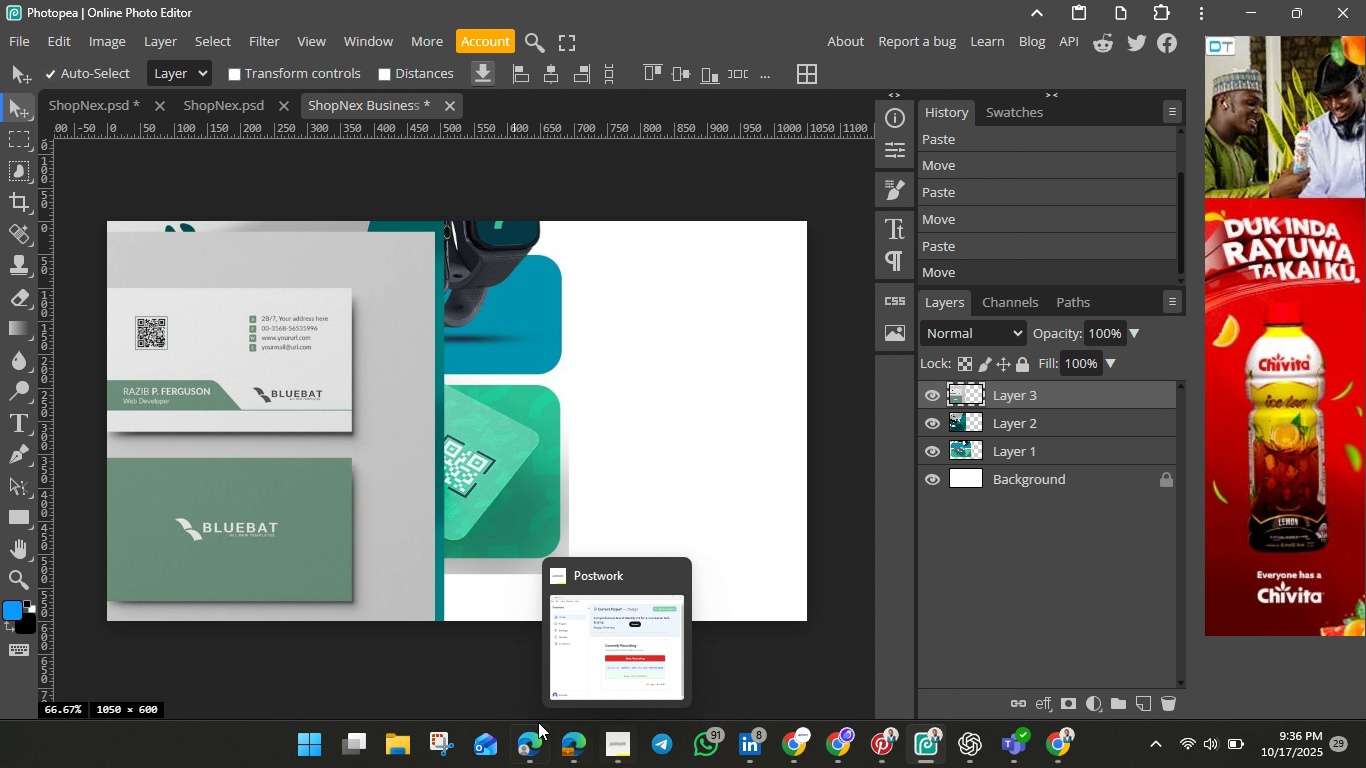 
mouse_move([574, 727])
 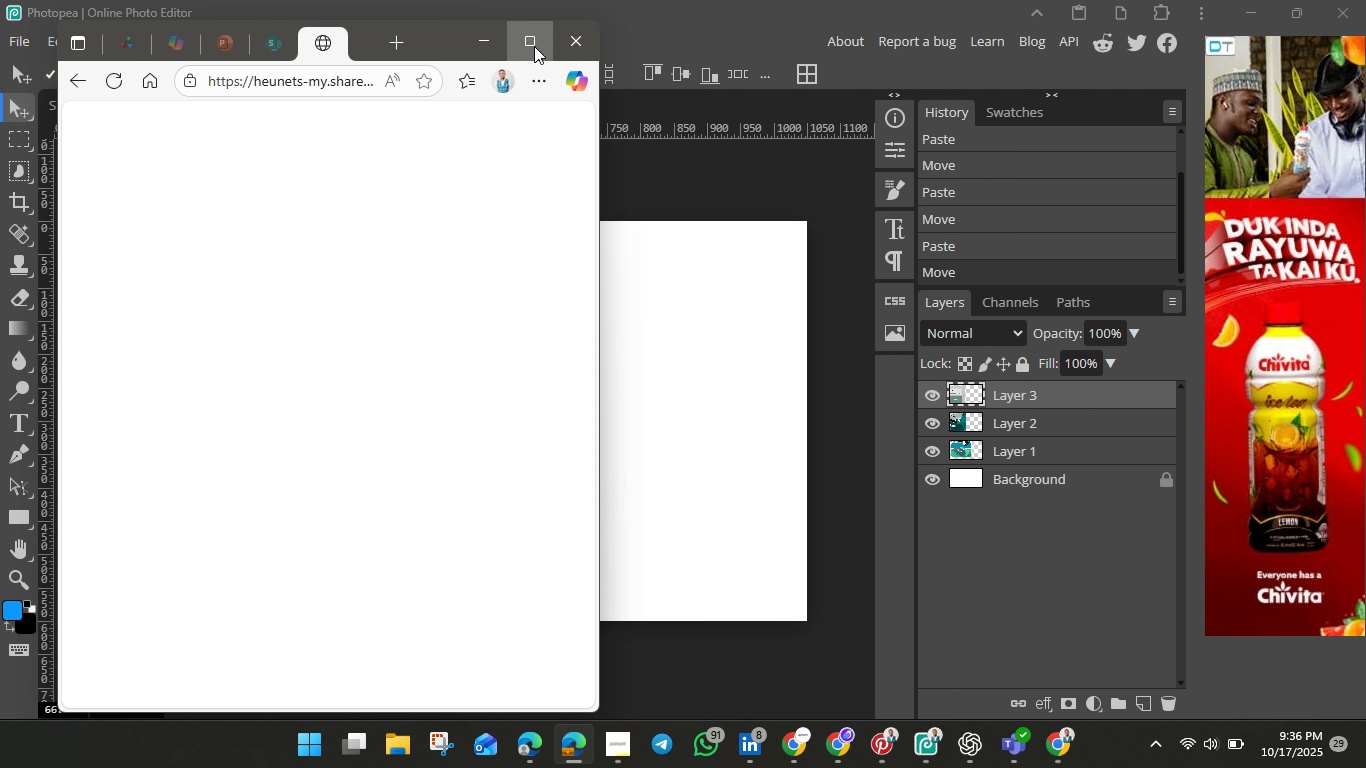 
left_click([534, 46])
 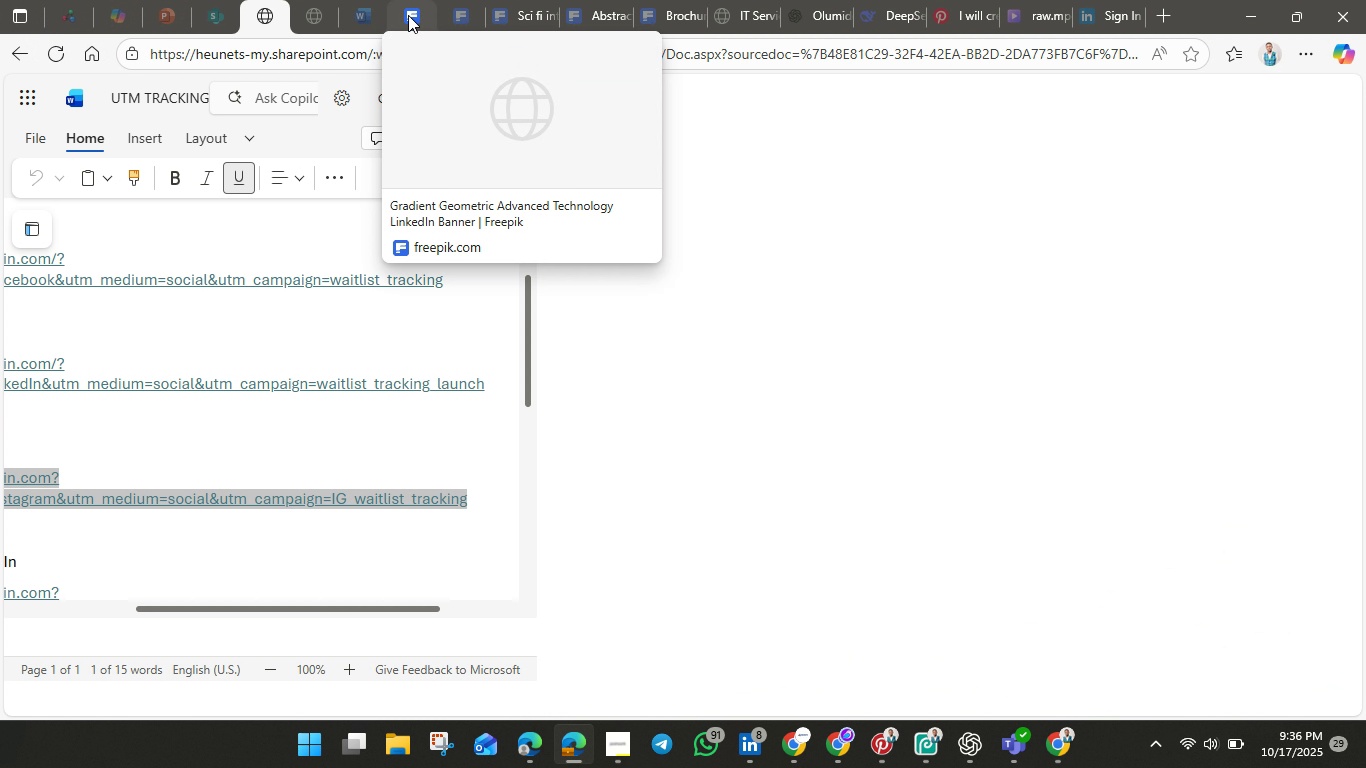 
left_click([408, 15])
 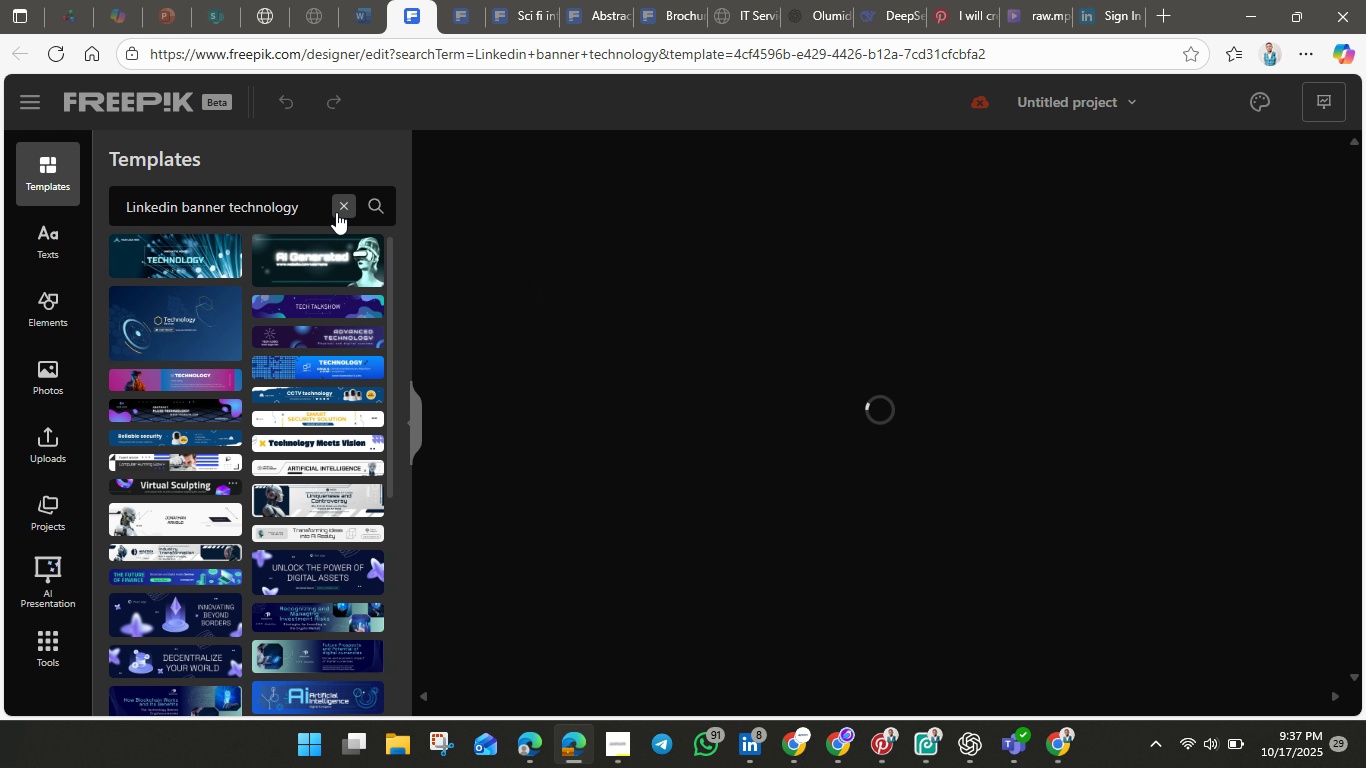 
wait(7.59)
 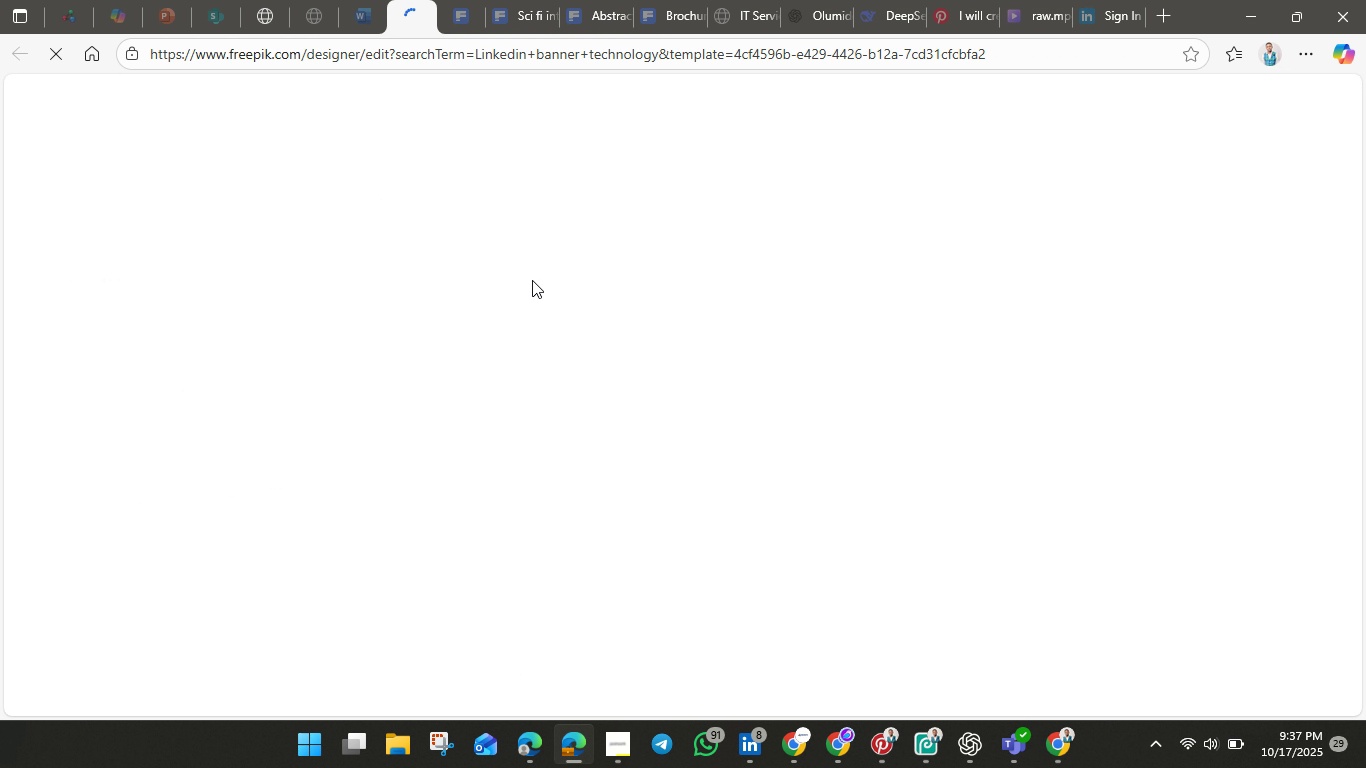 
left_click([448, 21])
 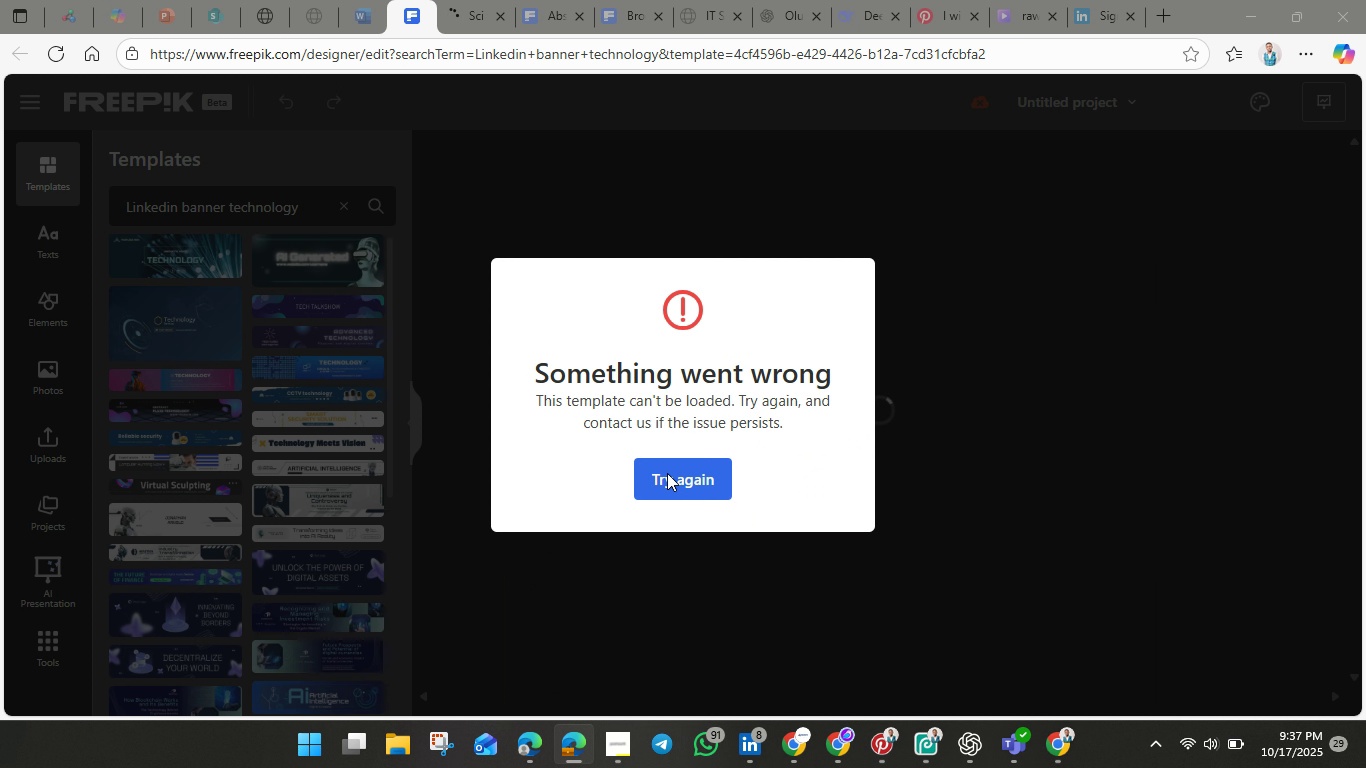 
wait(10.17)
 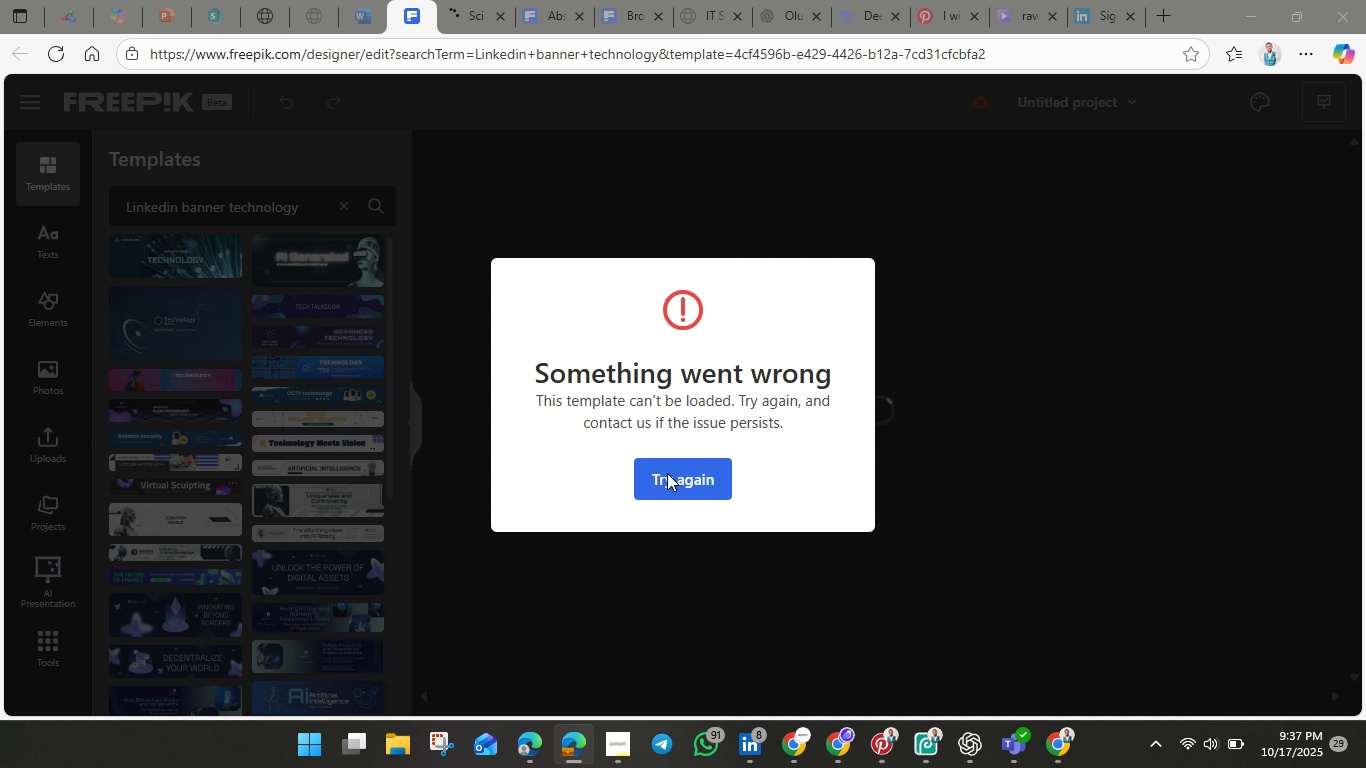 
left_click([296, 212])
 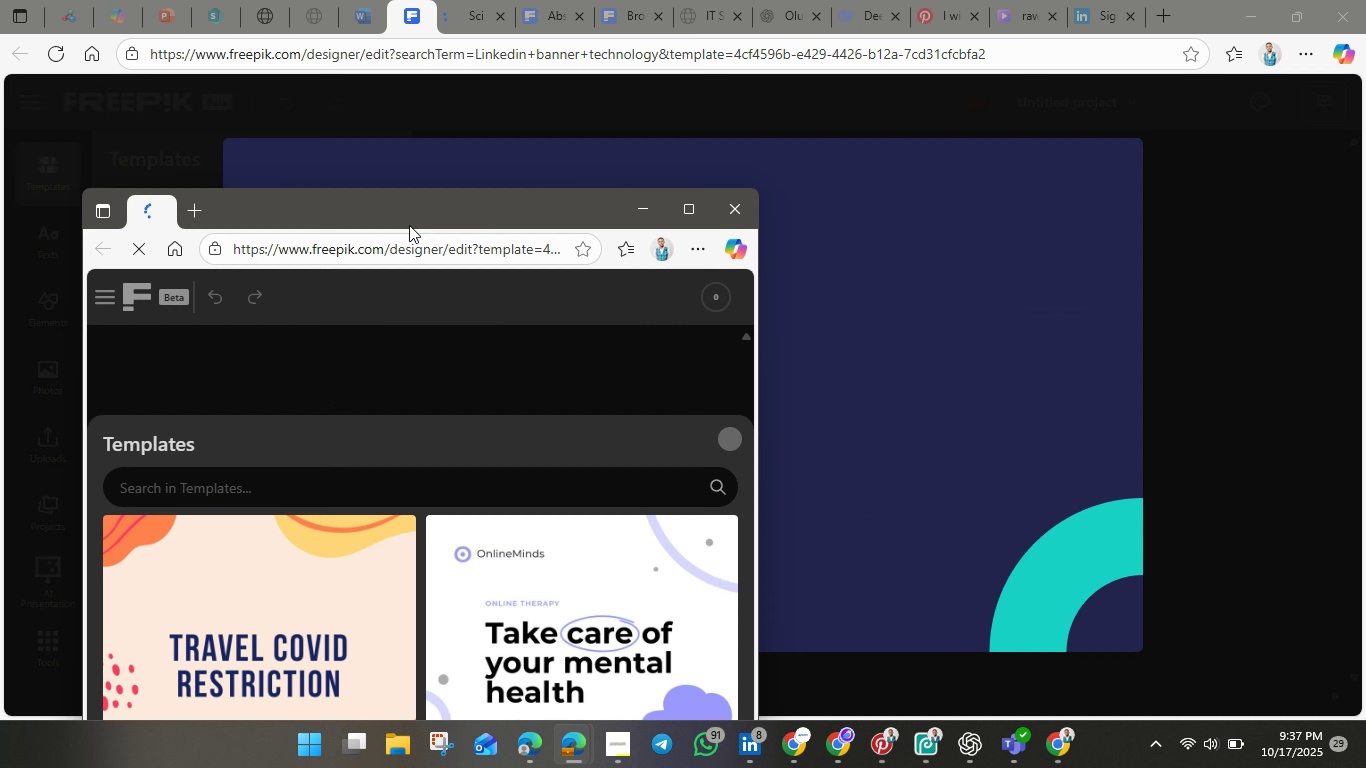 
left_click([1248, 16])
 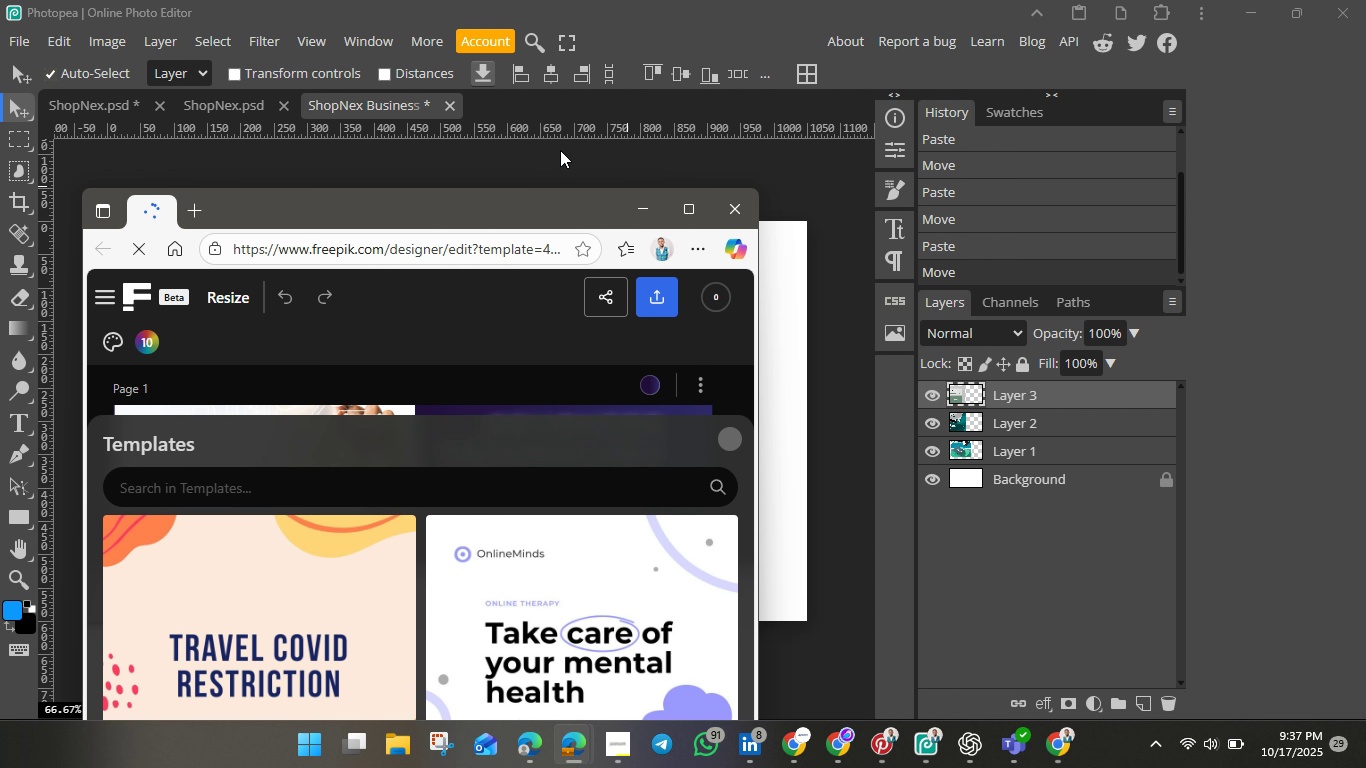 
wait(6.25)
 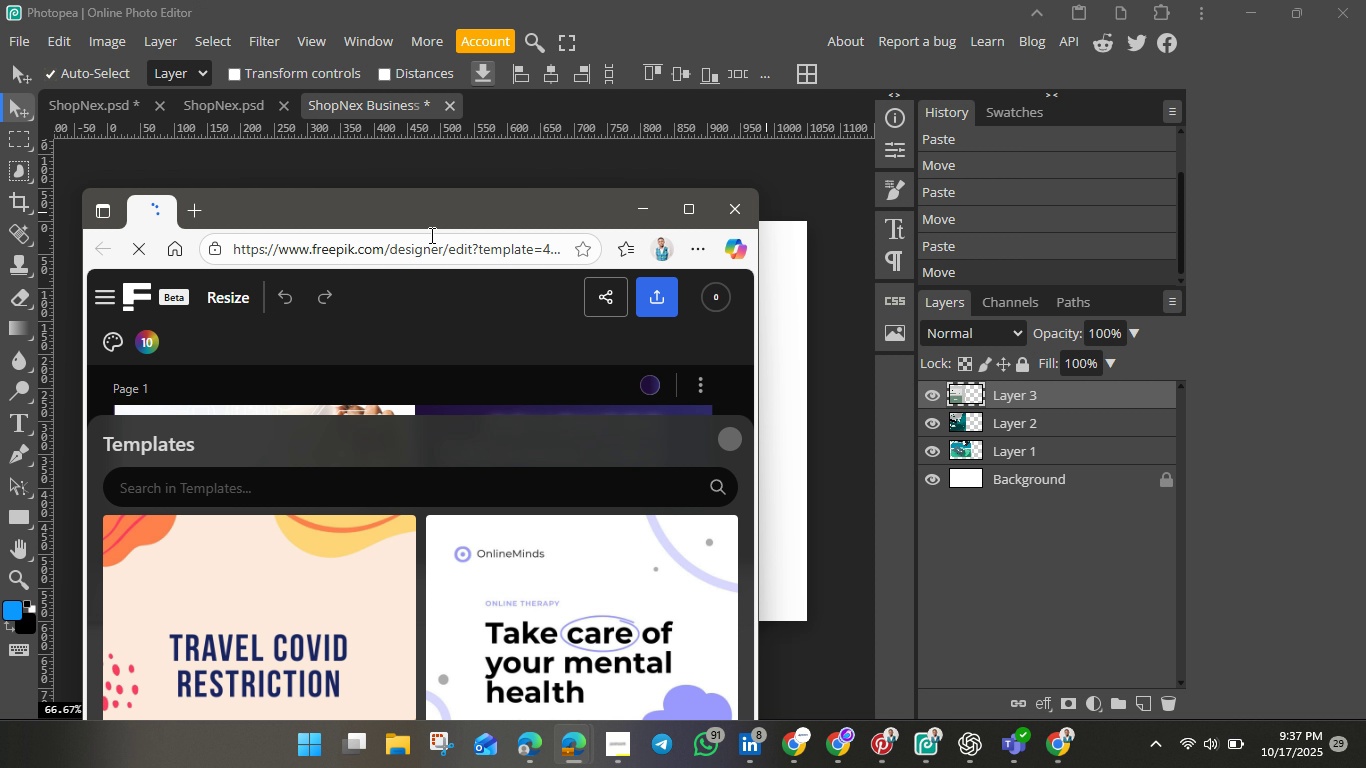 
left_click([683, 207])
 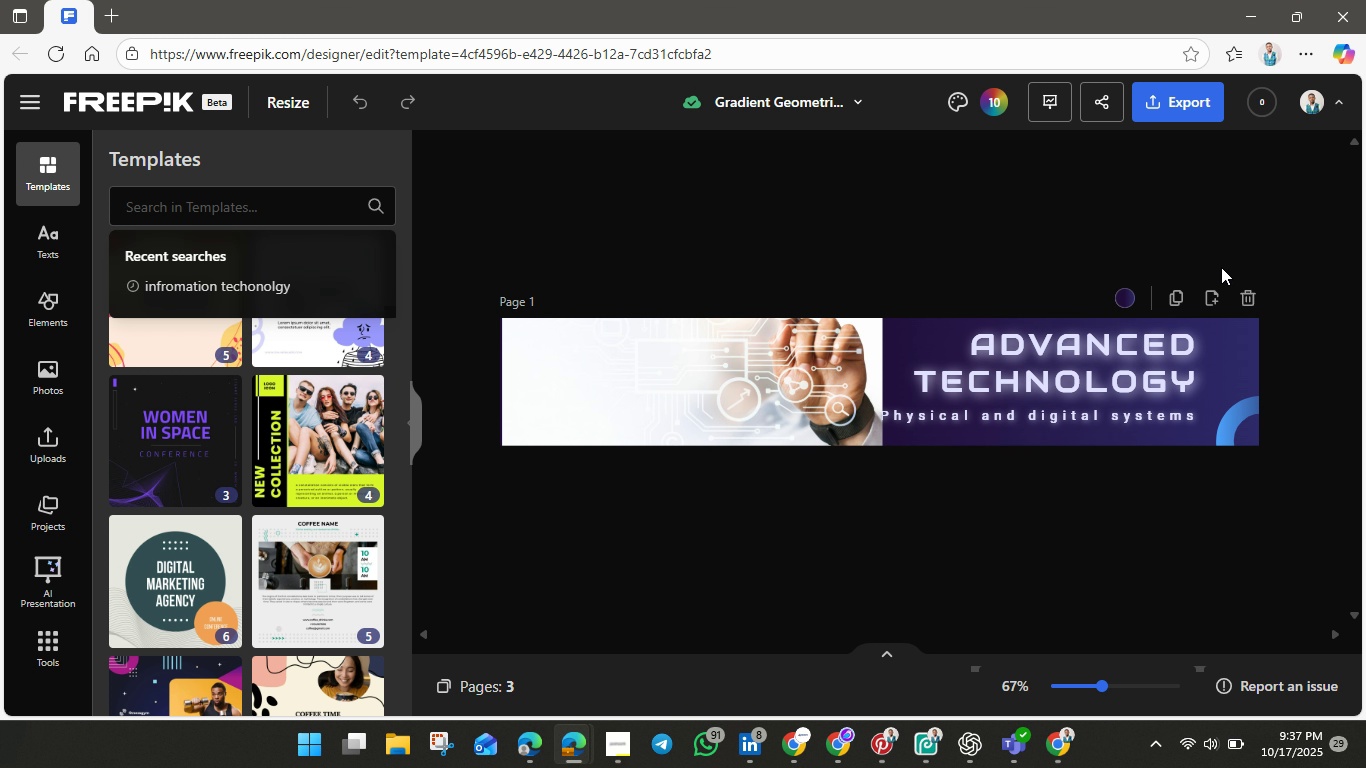 
wait(5.66)
 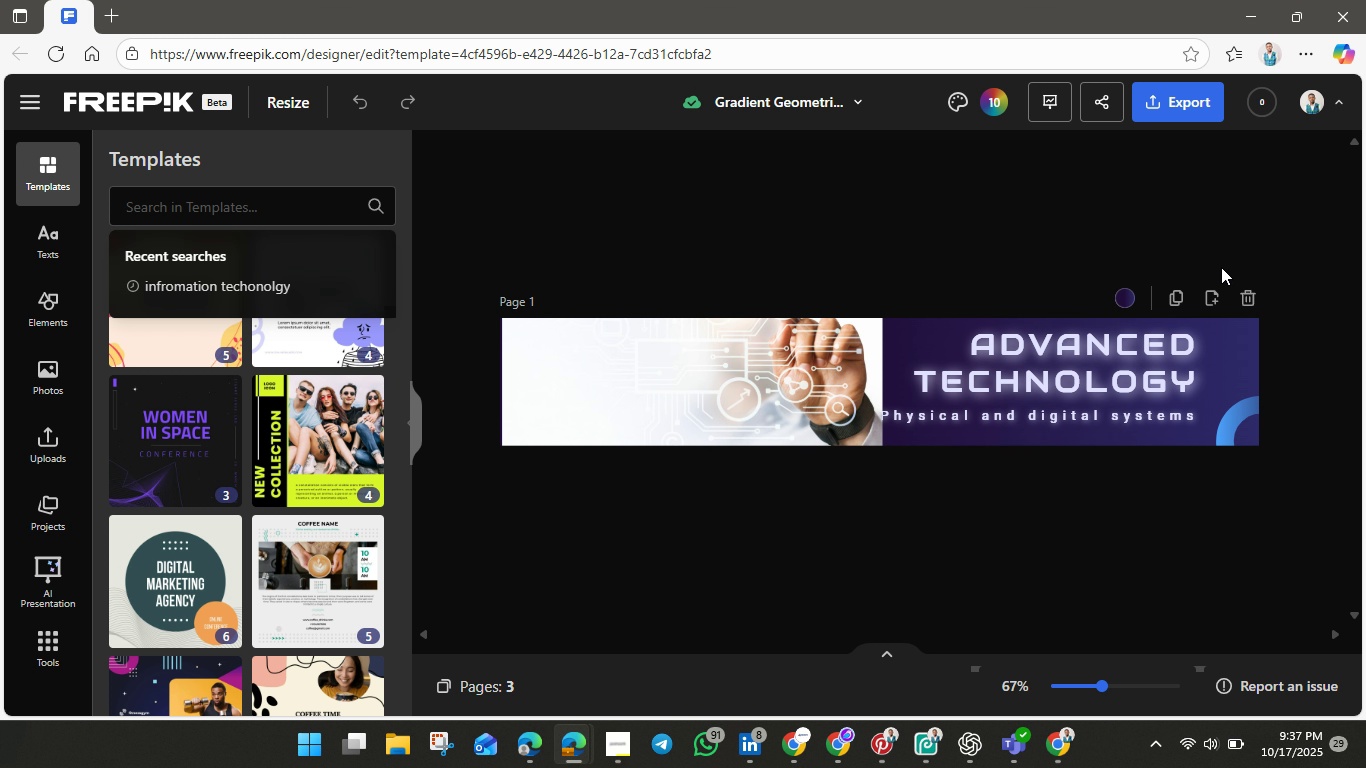 
key(Control+ControlLeft)
 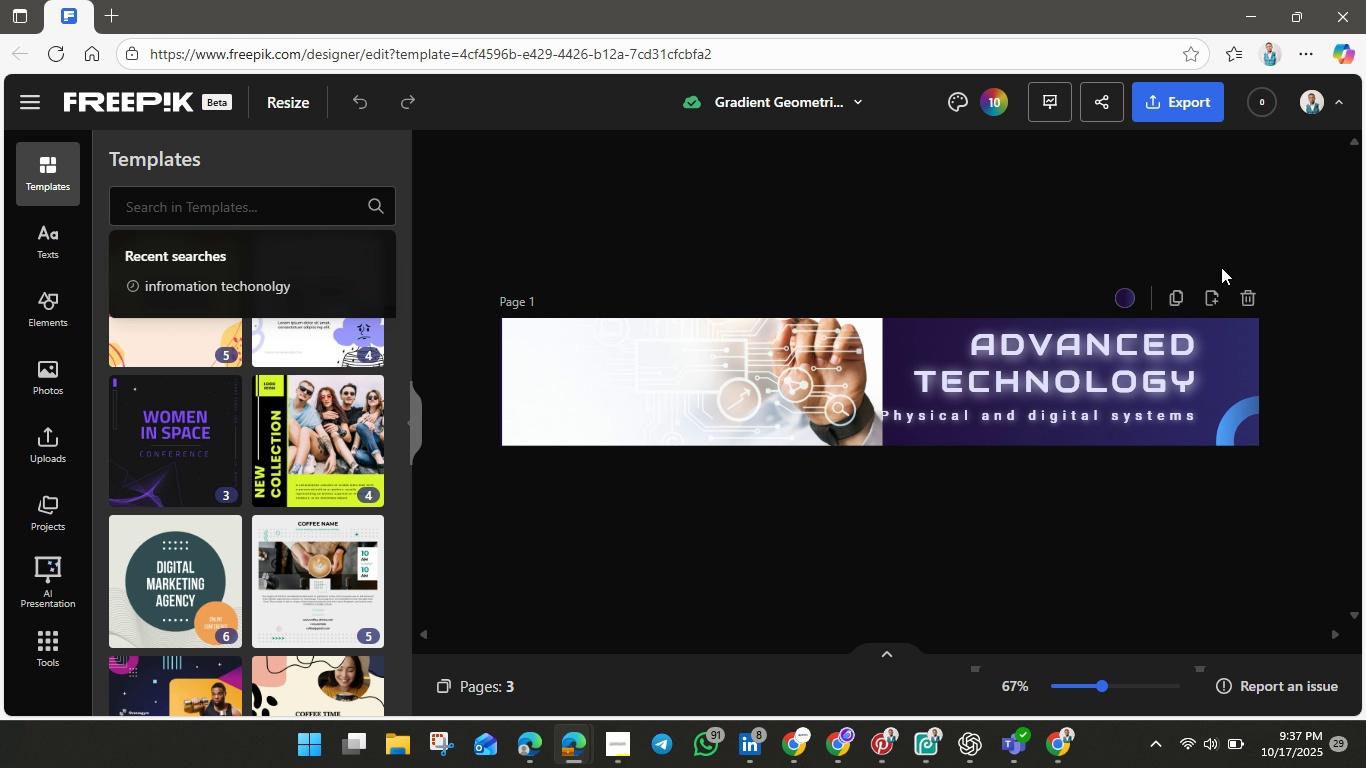 
key(Control+ControlLeft)
 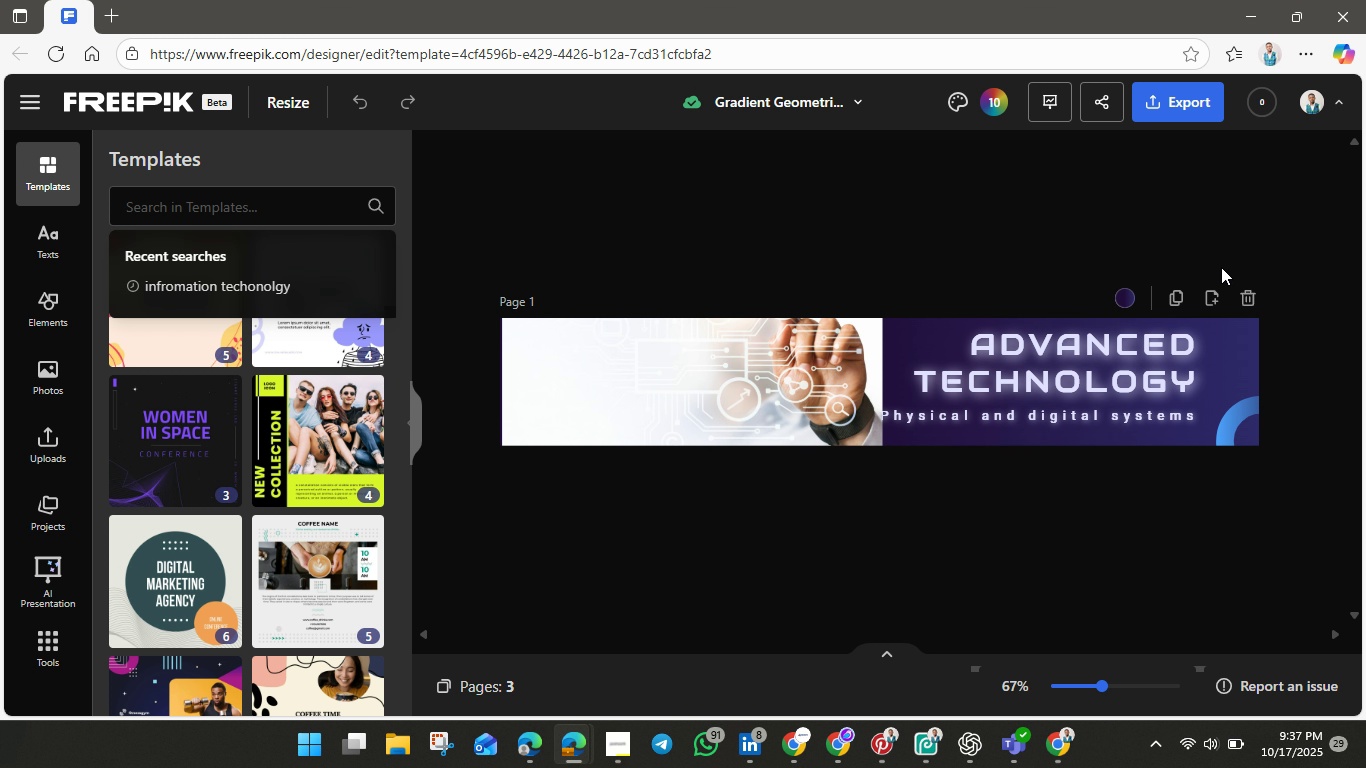 
key(Control+ControlLeft)
 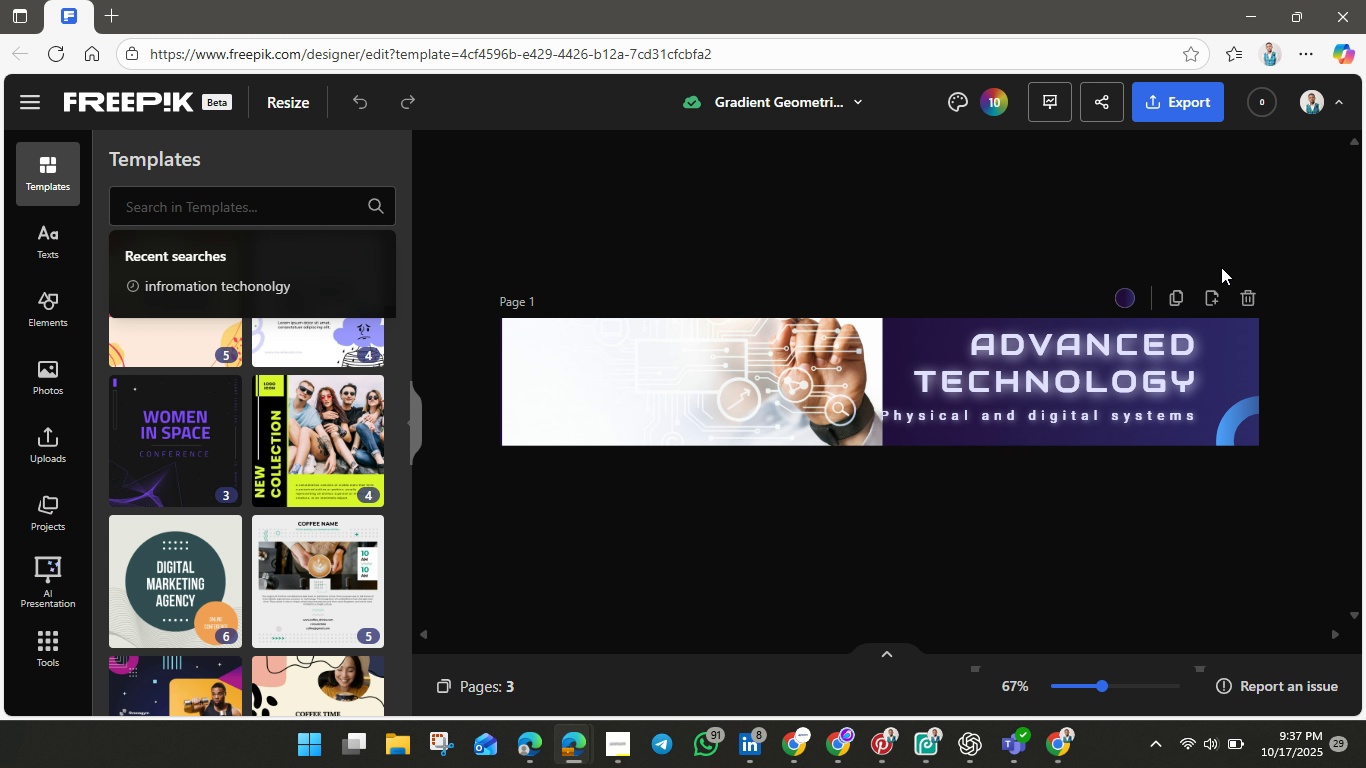 
key(Control+ControlLeft)
 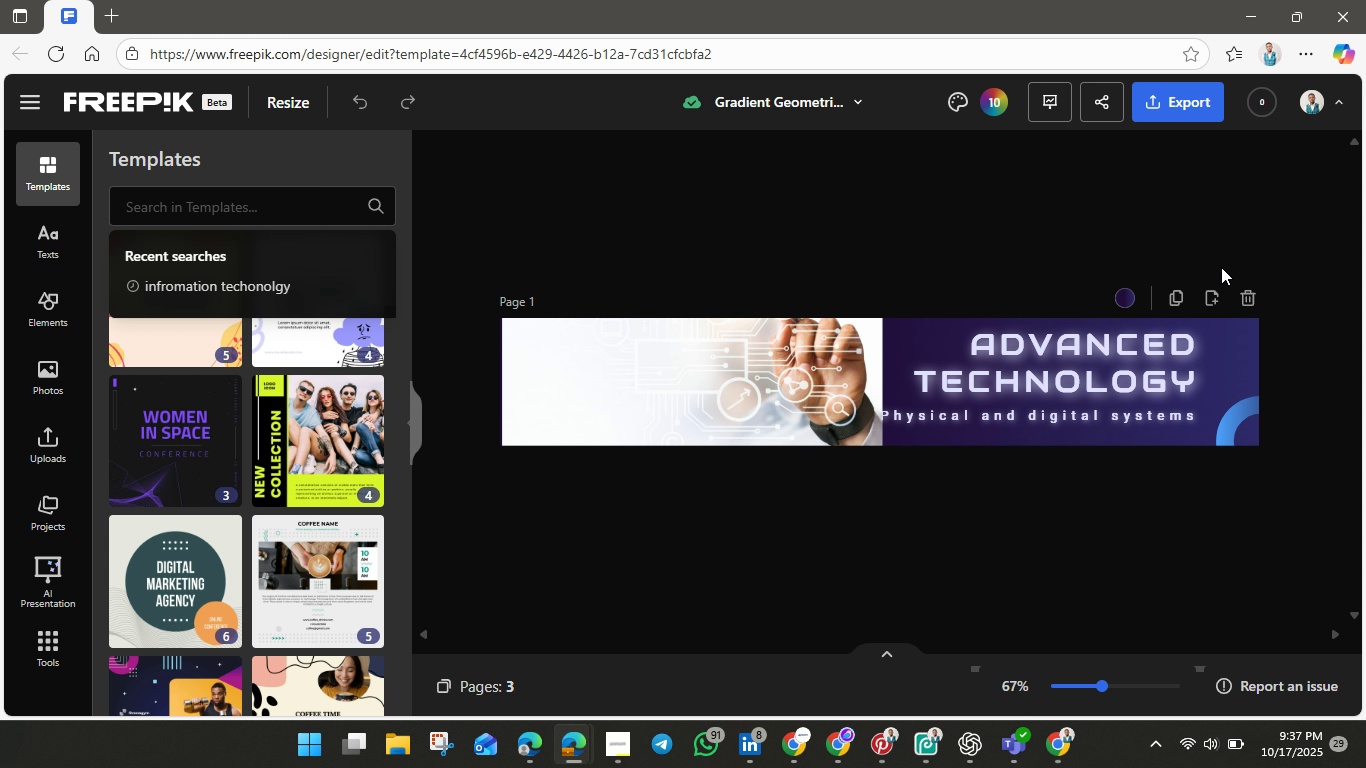 
key(Control+ControlLeft)
 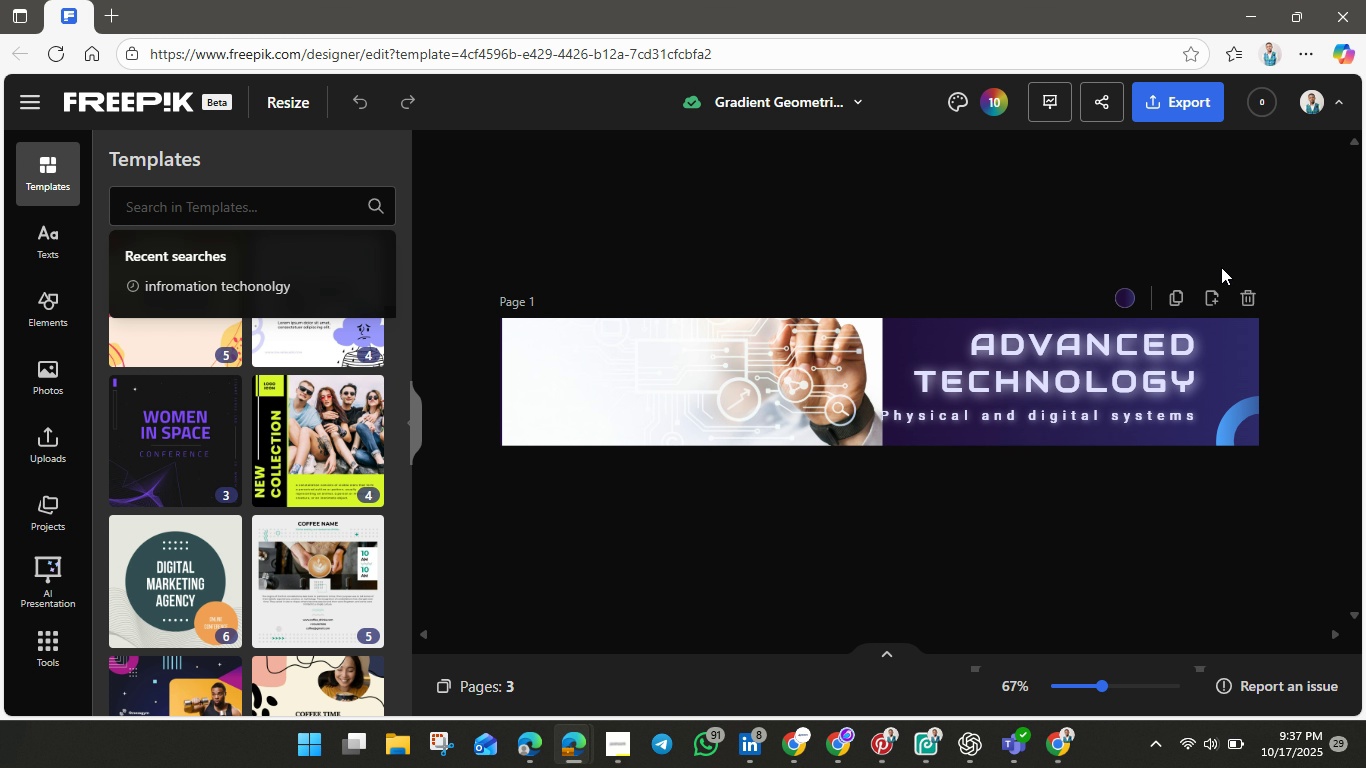 
key(Control+ControlLeft)
 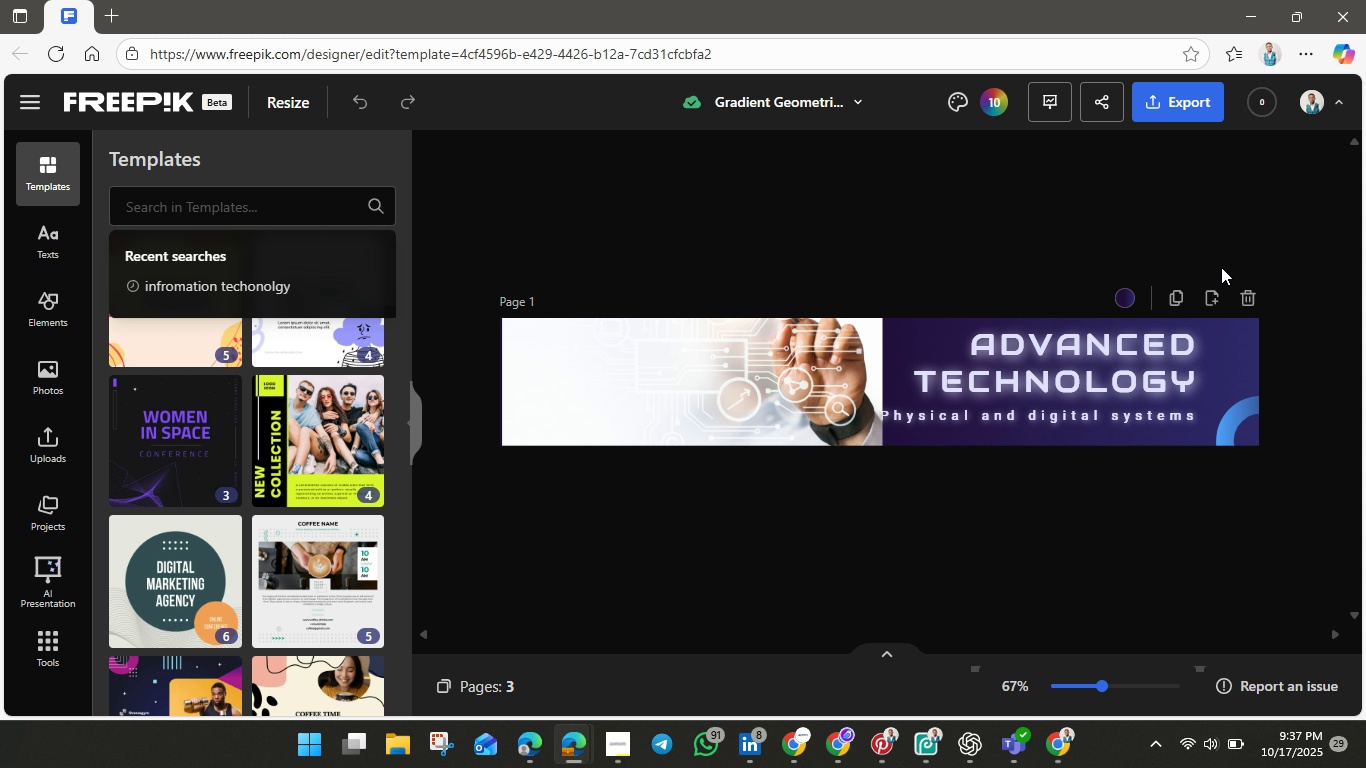 
left_click([170, 218])
 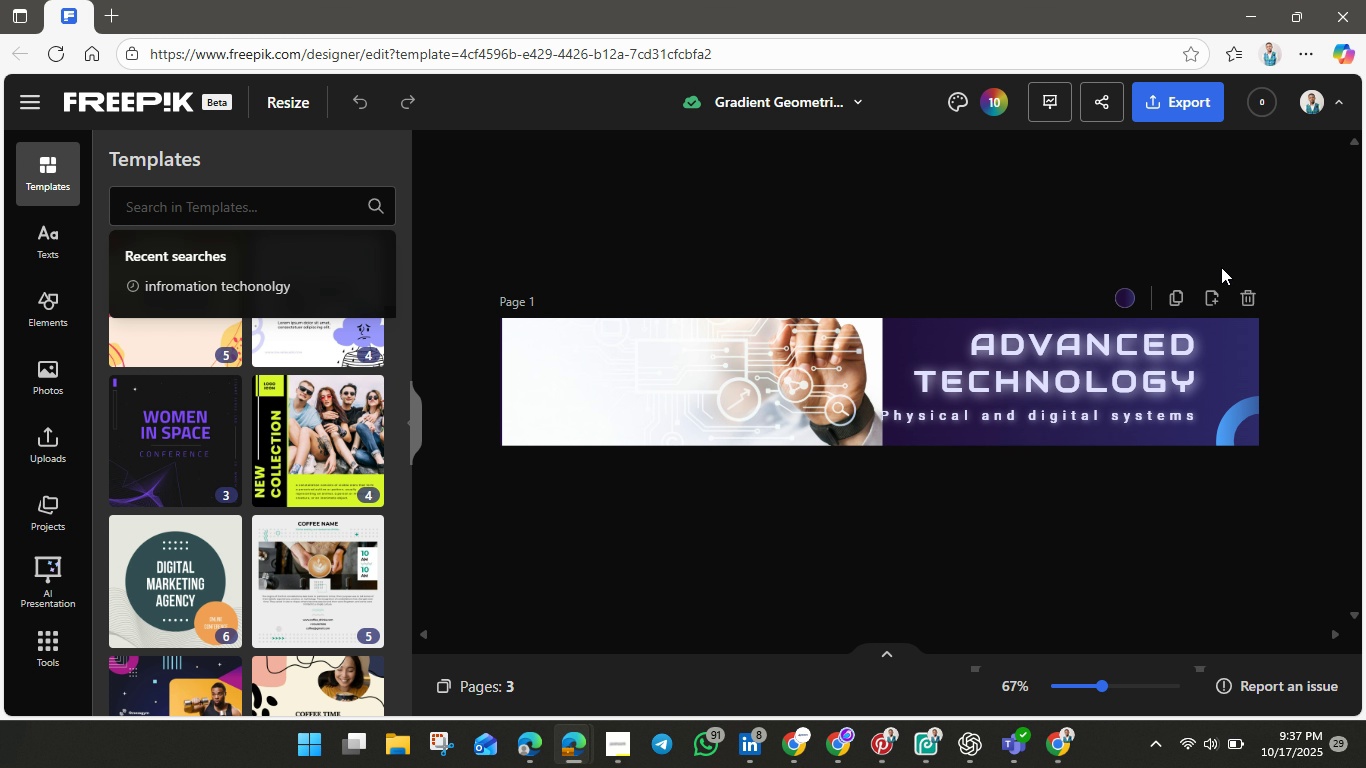 
key(Control+ControlLeft)
 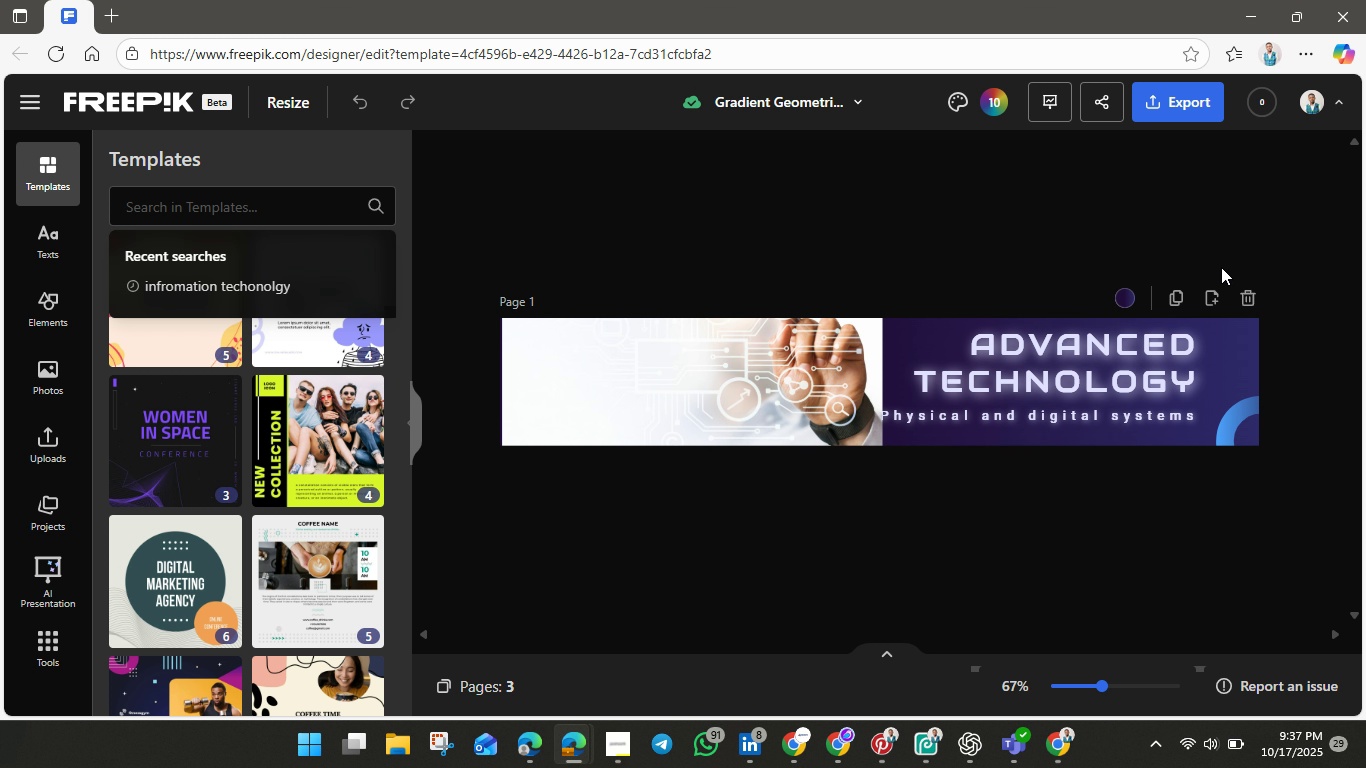 
key(Control+ControlLeft)
 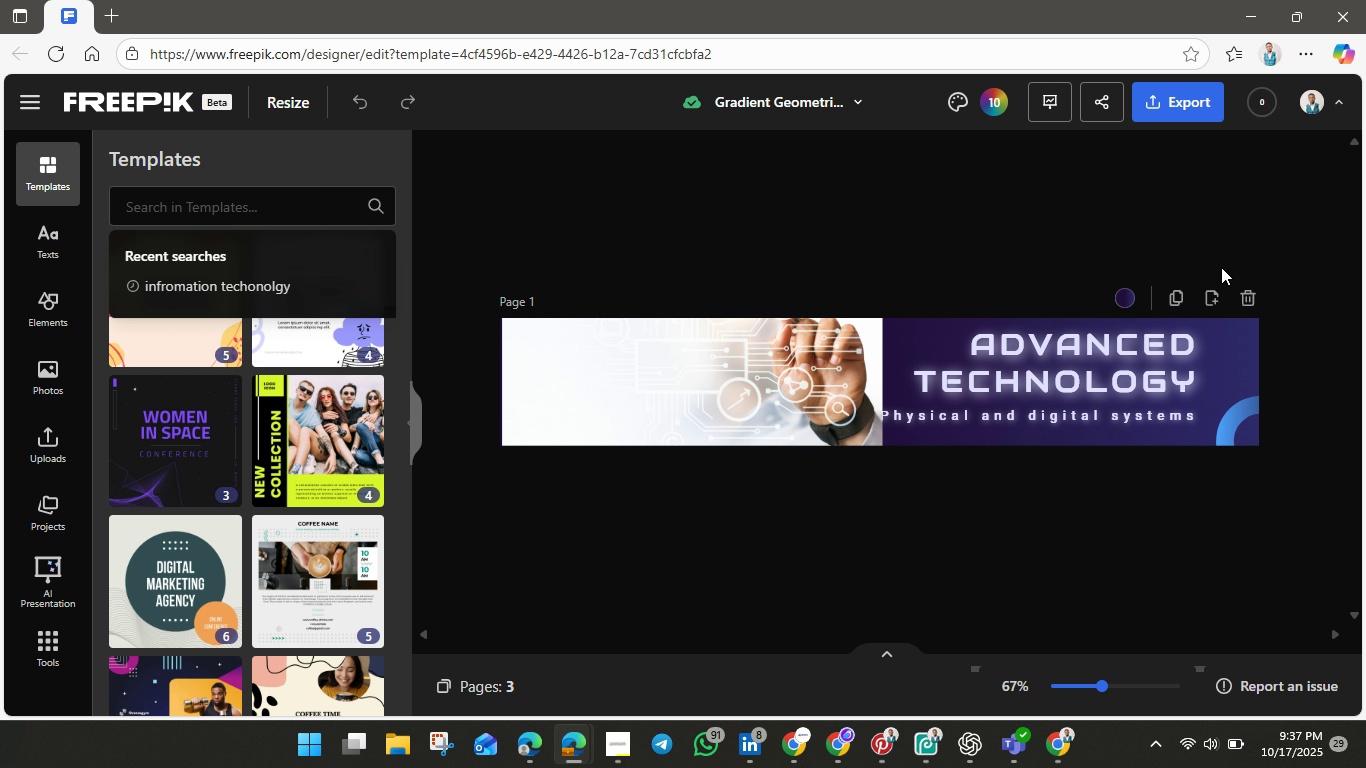 
key(Control+ControlLeft)
 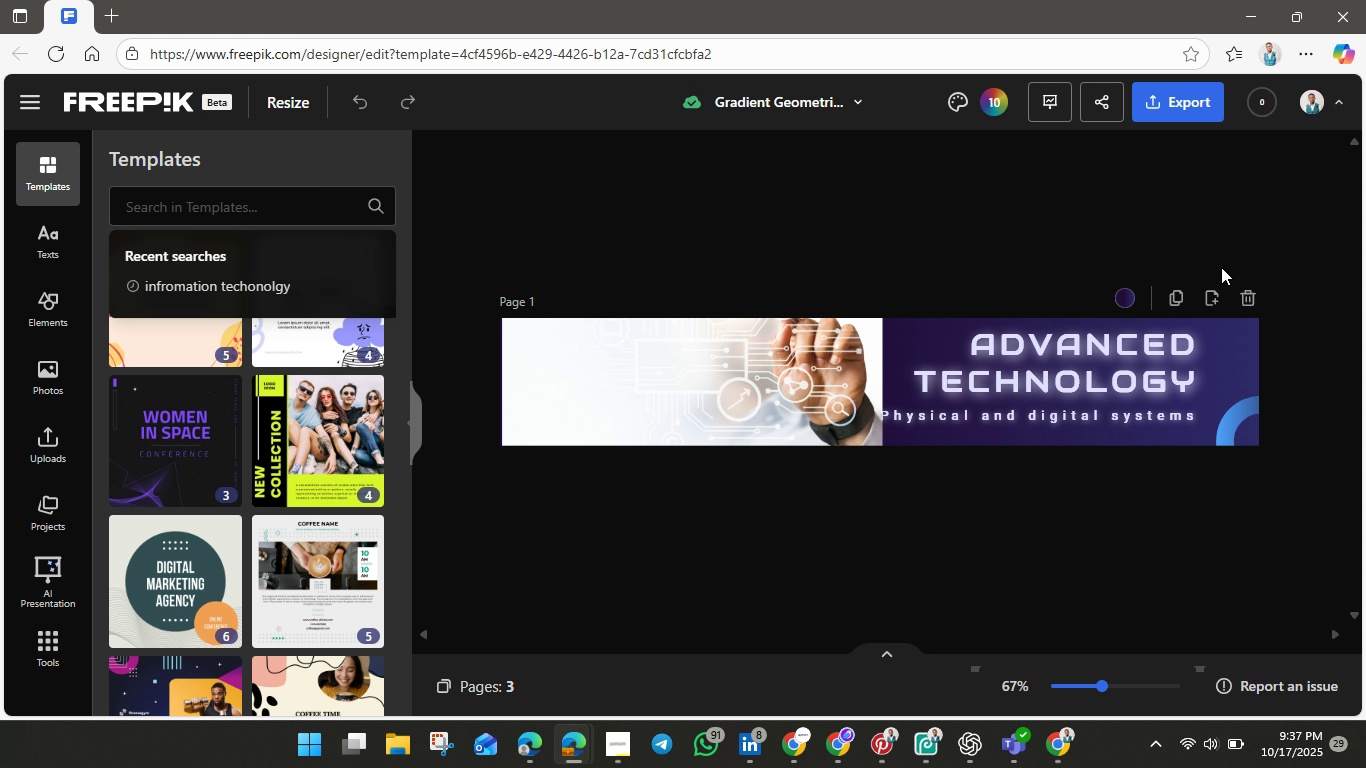 
key(Control+ControlLeft)
 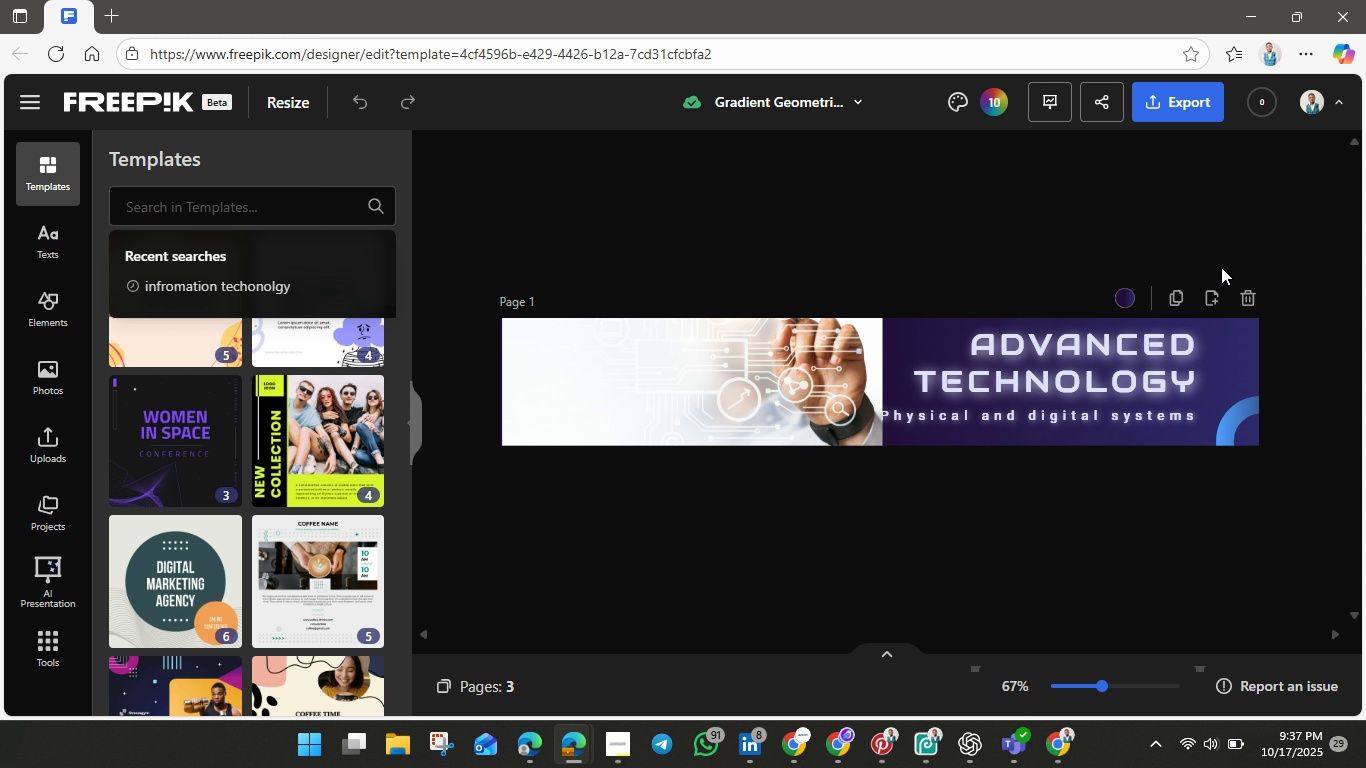 
key(Control+ControlLeft)
 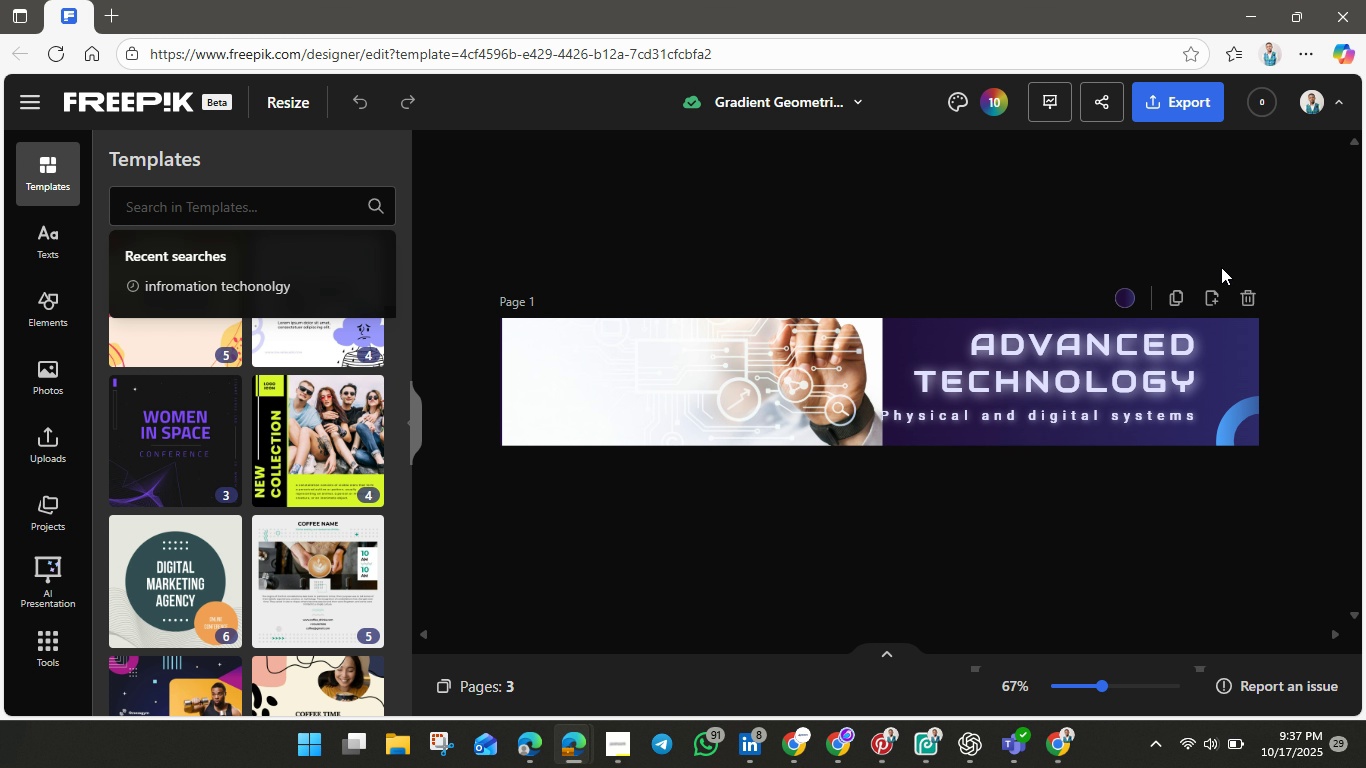 
key(Control+ControlLeft)
 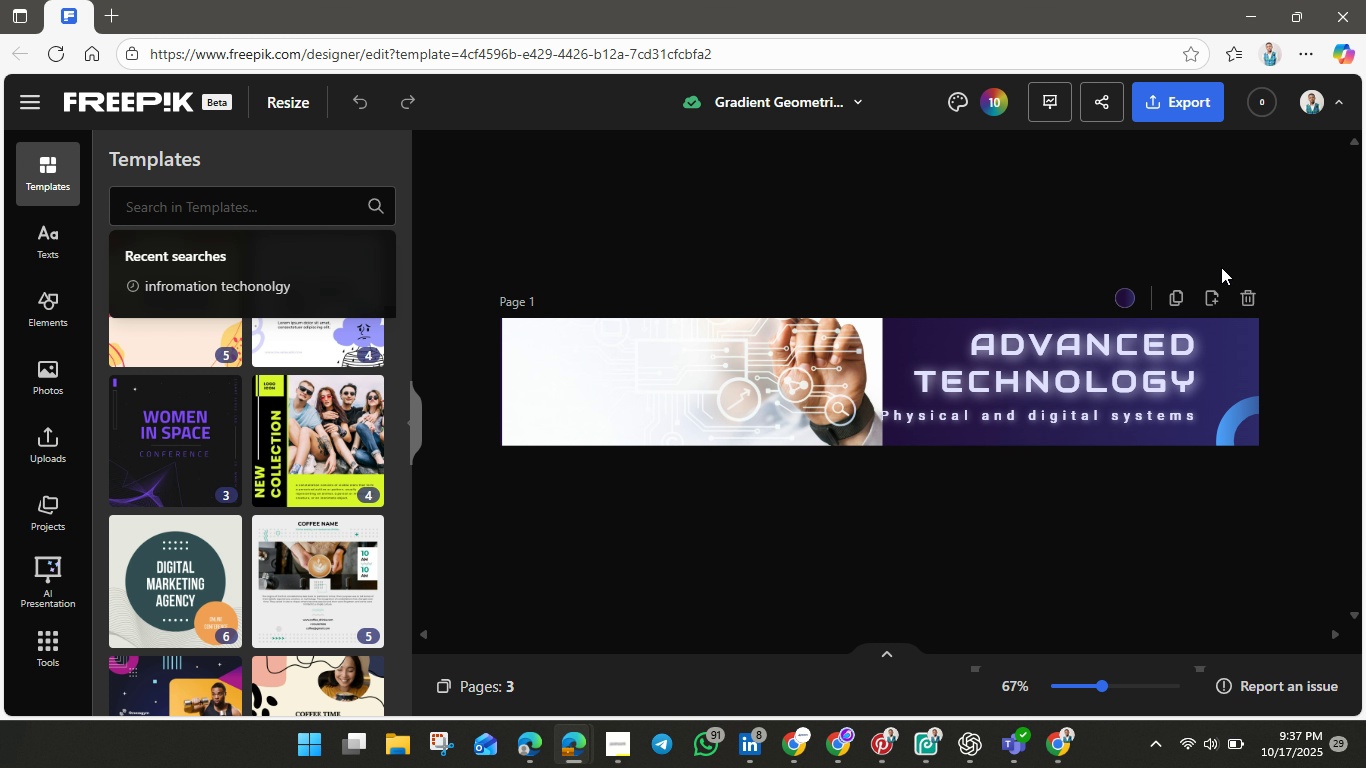 
key(Control+ControlLeft)
 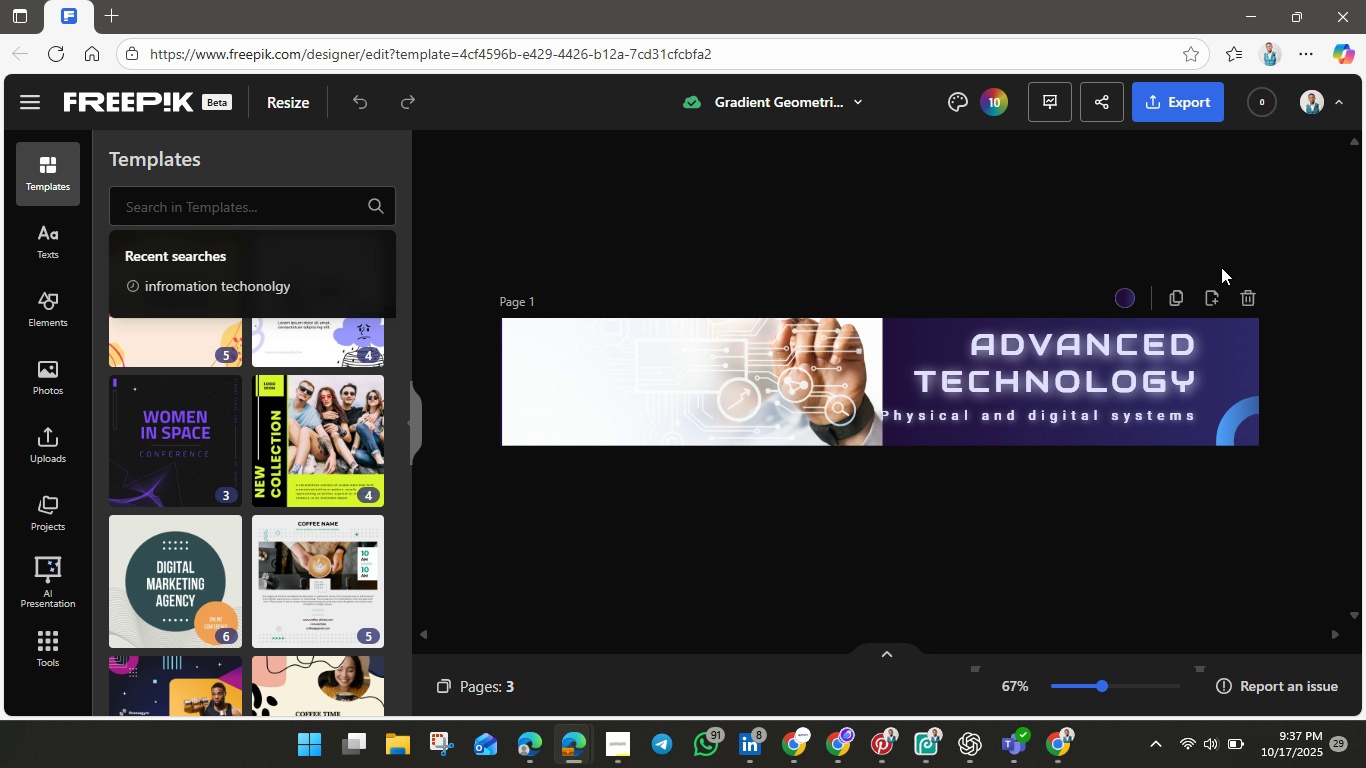 
key(Control+ControlLeft)
 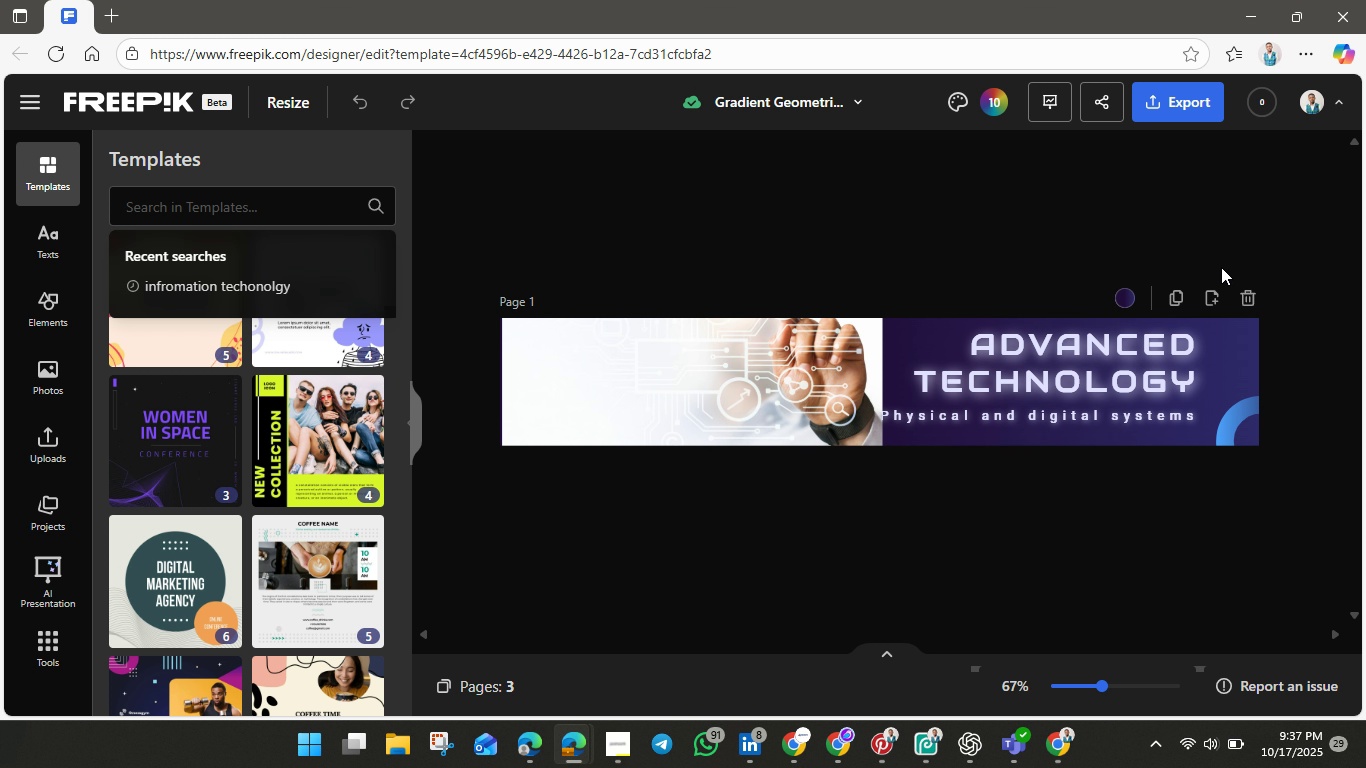 
key(Control+ControlLeft)
 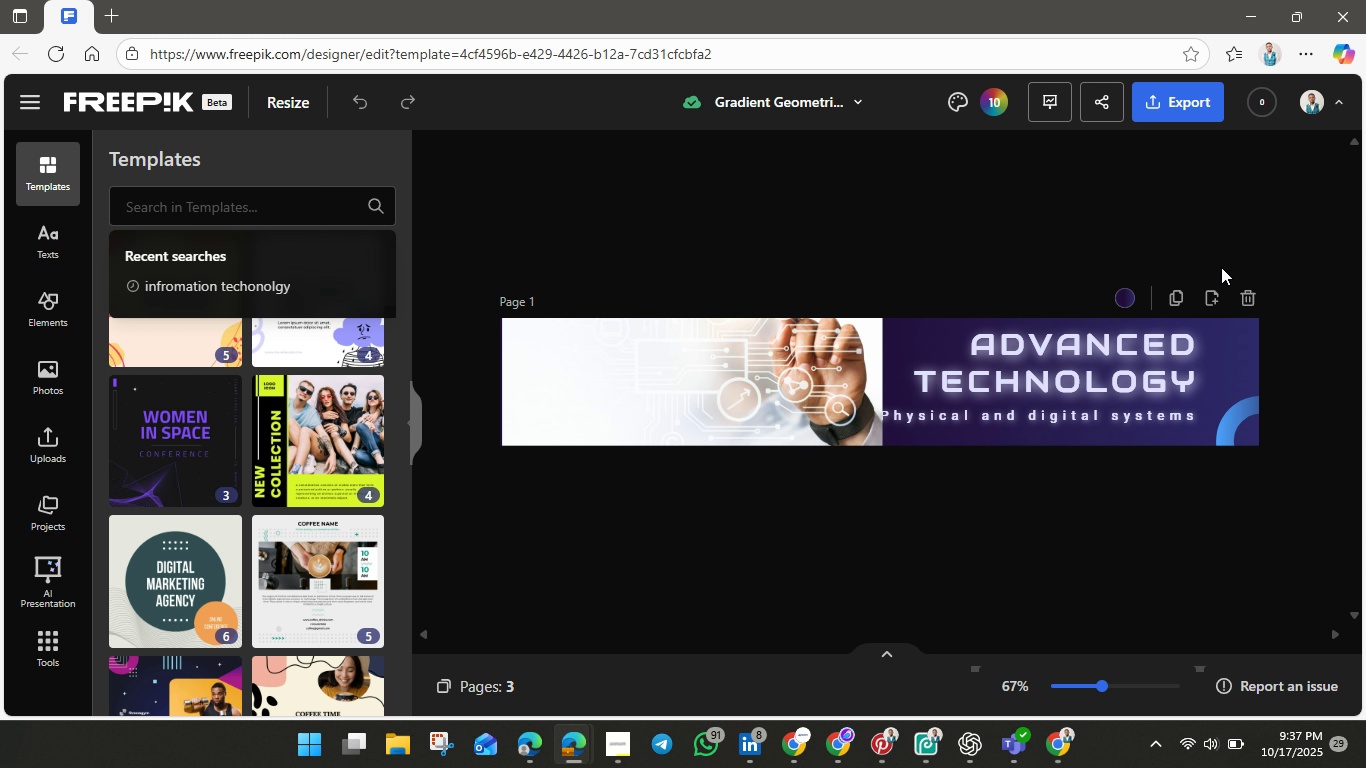 
key(Control+ControlLeft)
 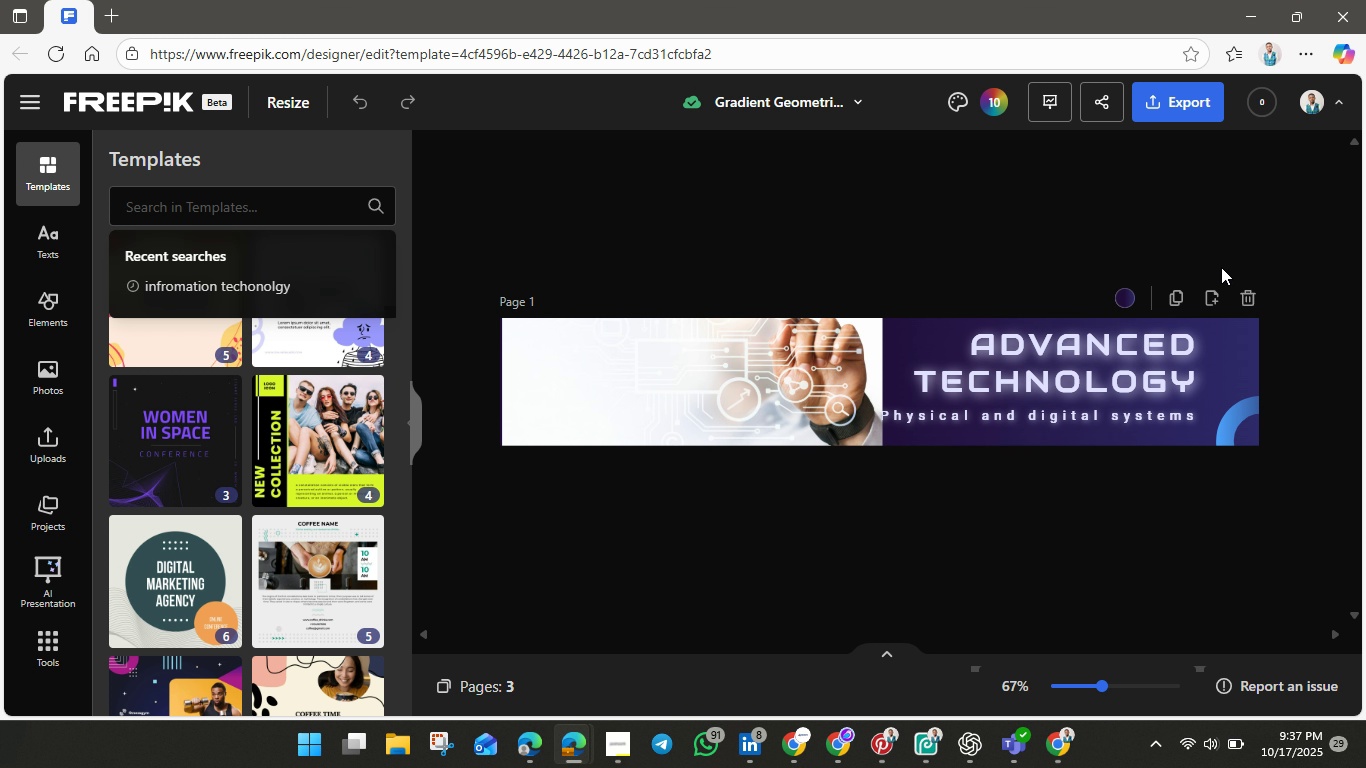 
key(Control+ControlLeft)
 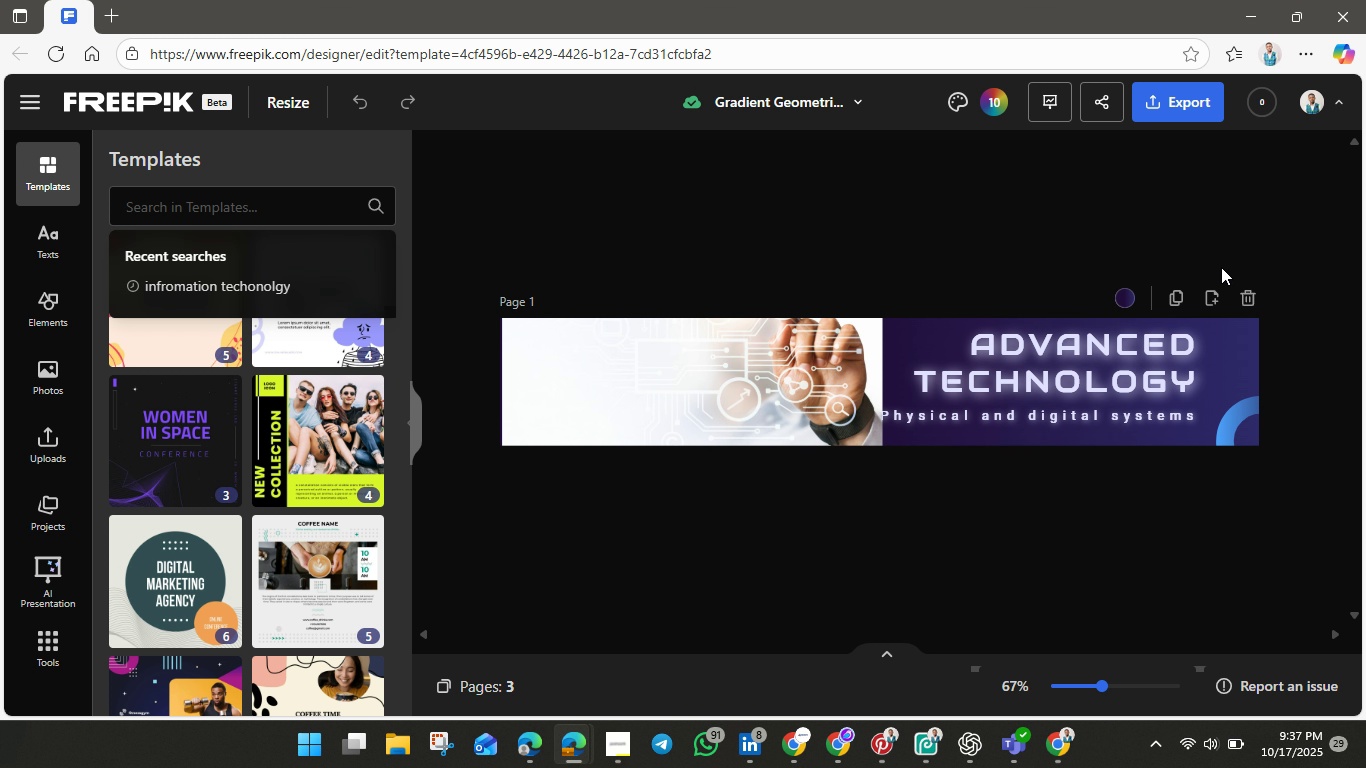 
key(Control+ControlLeft)
 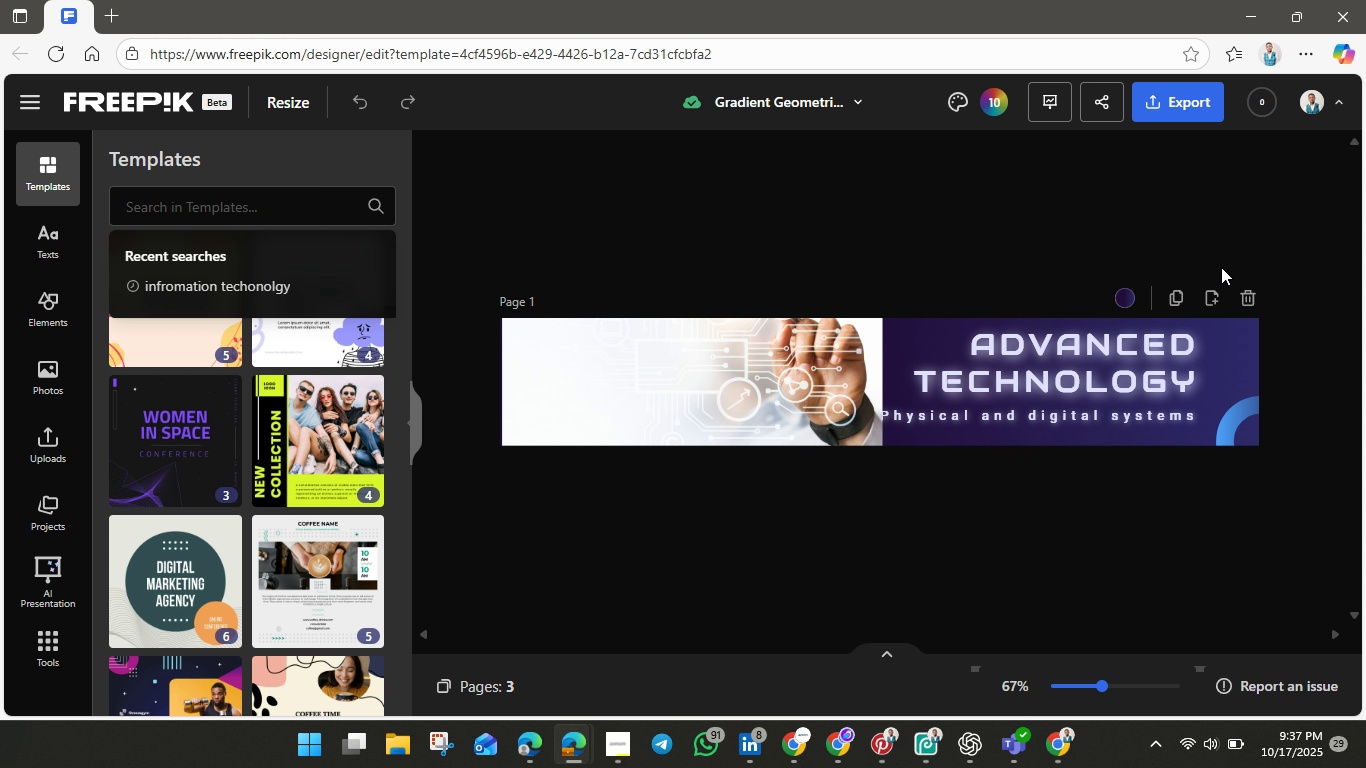 
key(Control+ControlLeft)
 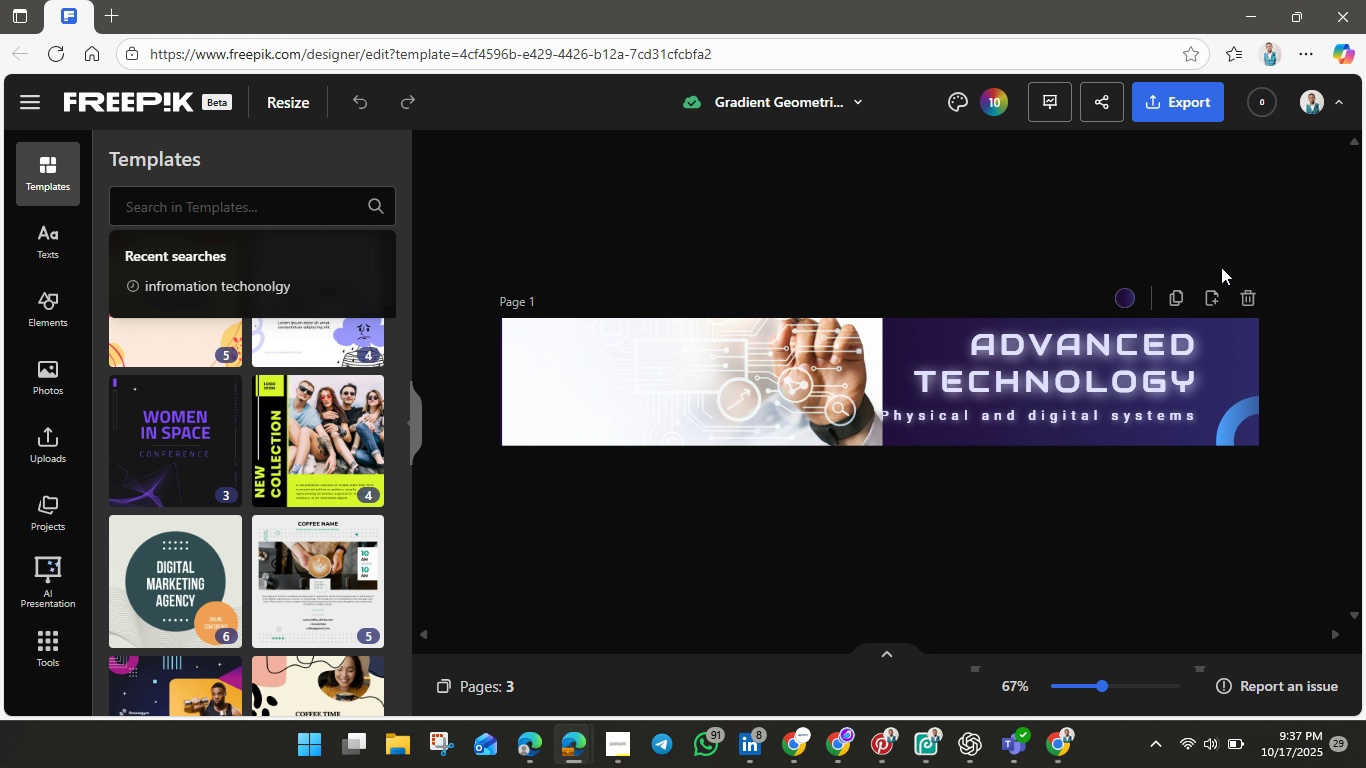 
key(Control+ControlLeft)
 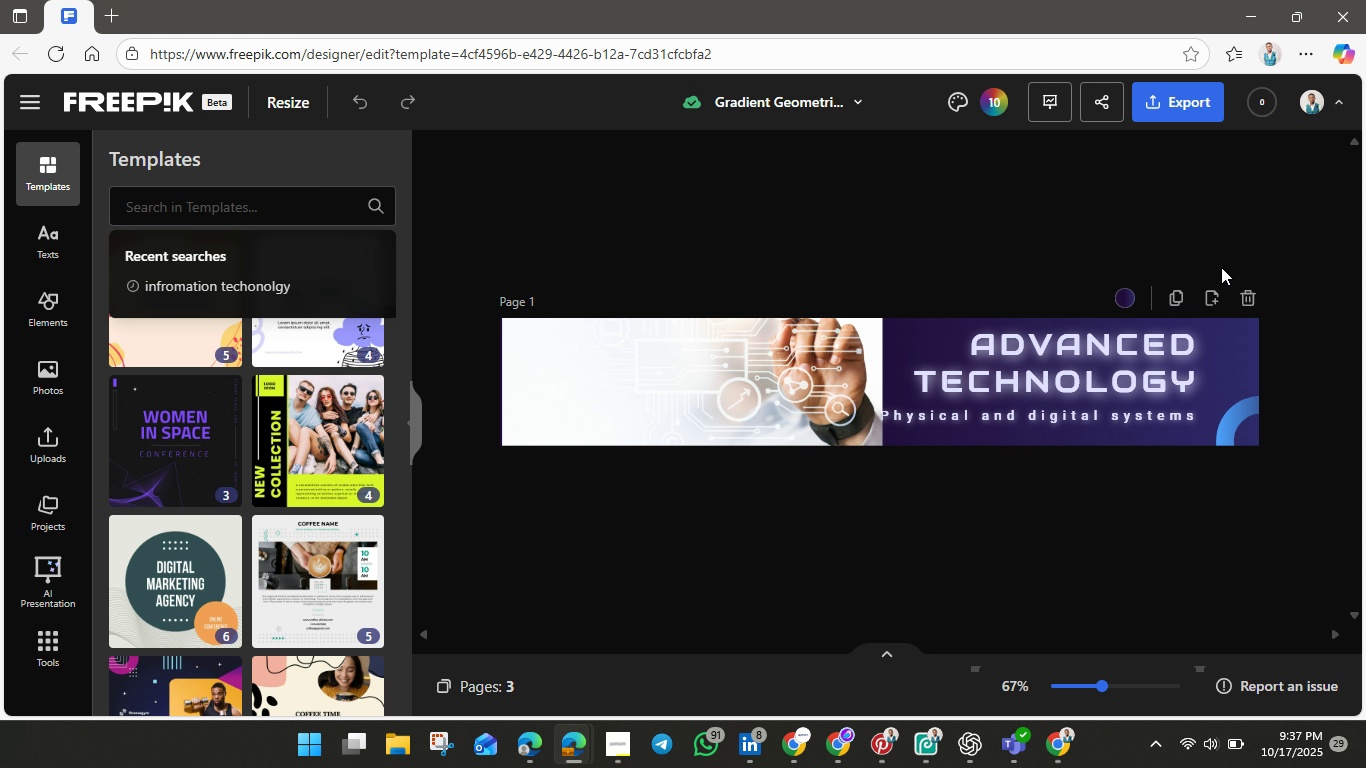 
key(Control+ControlLeft)
 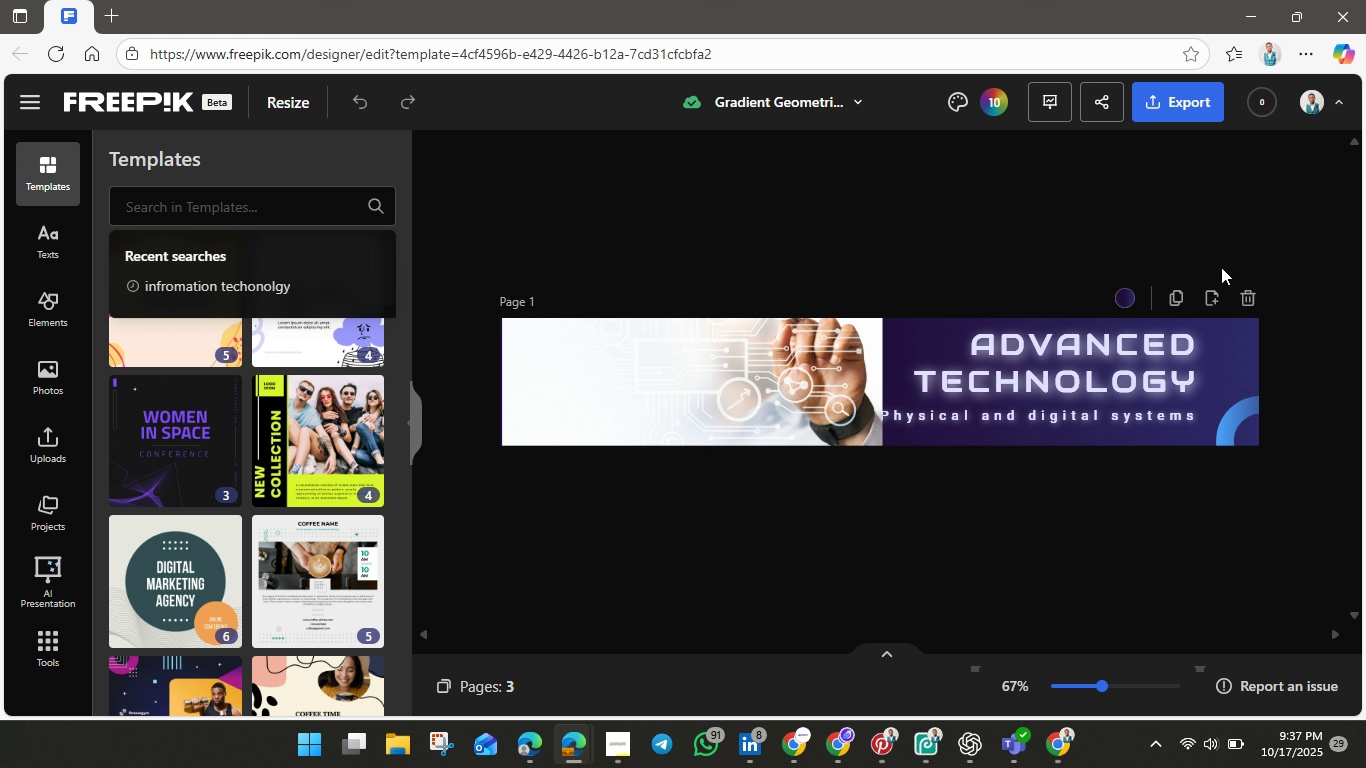 
key(Control+ControlLeft)
 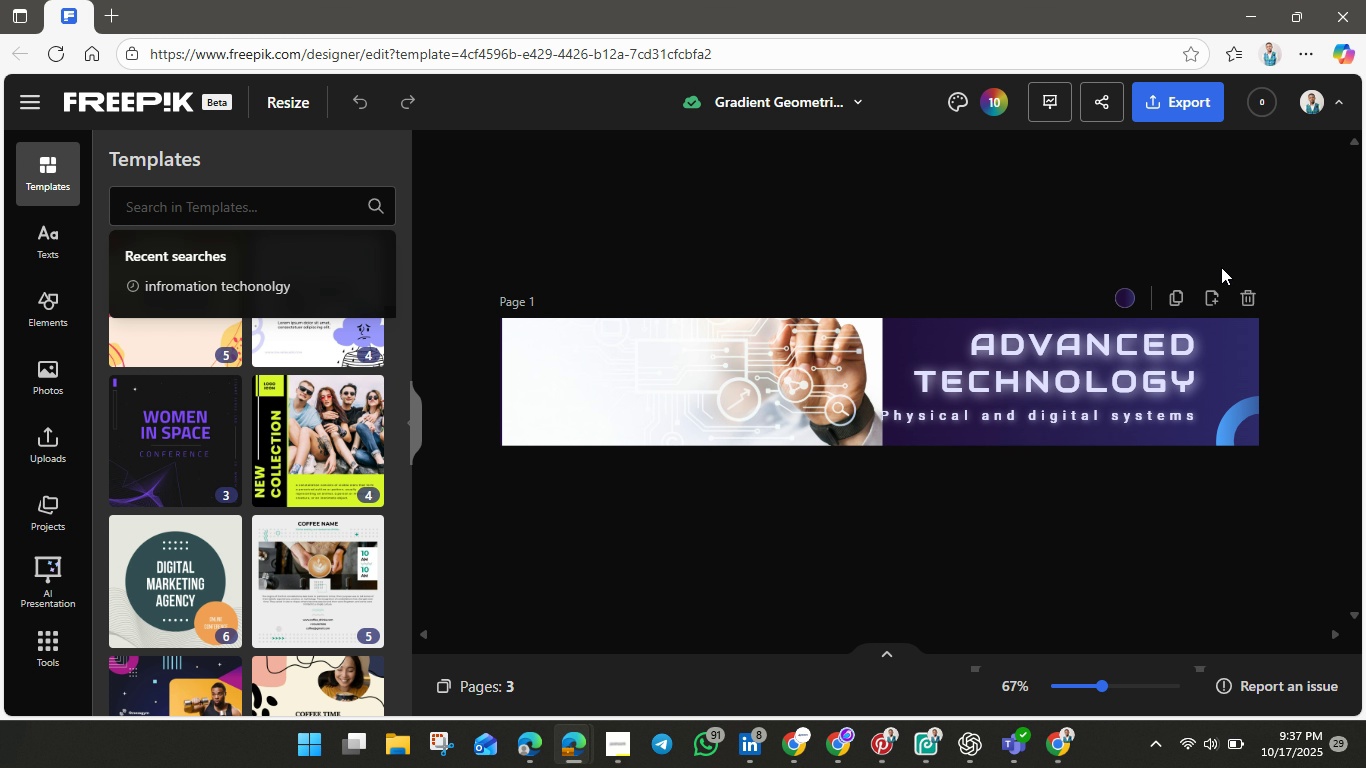 
key(Control+ControlLeft)
 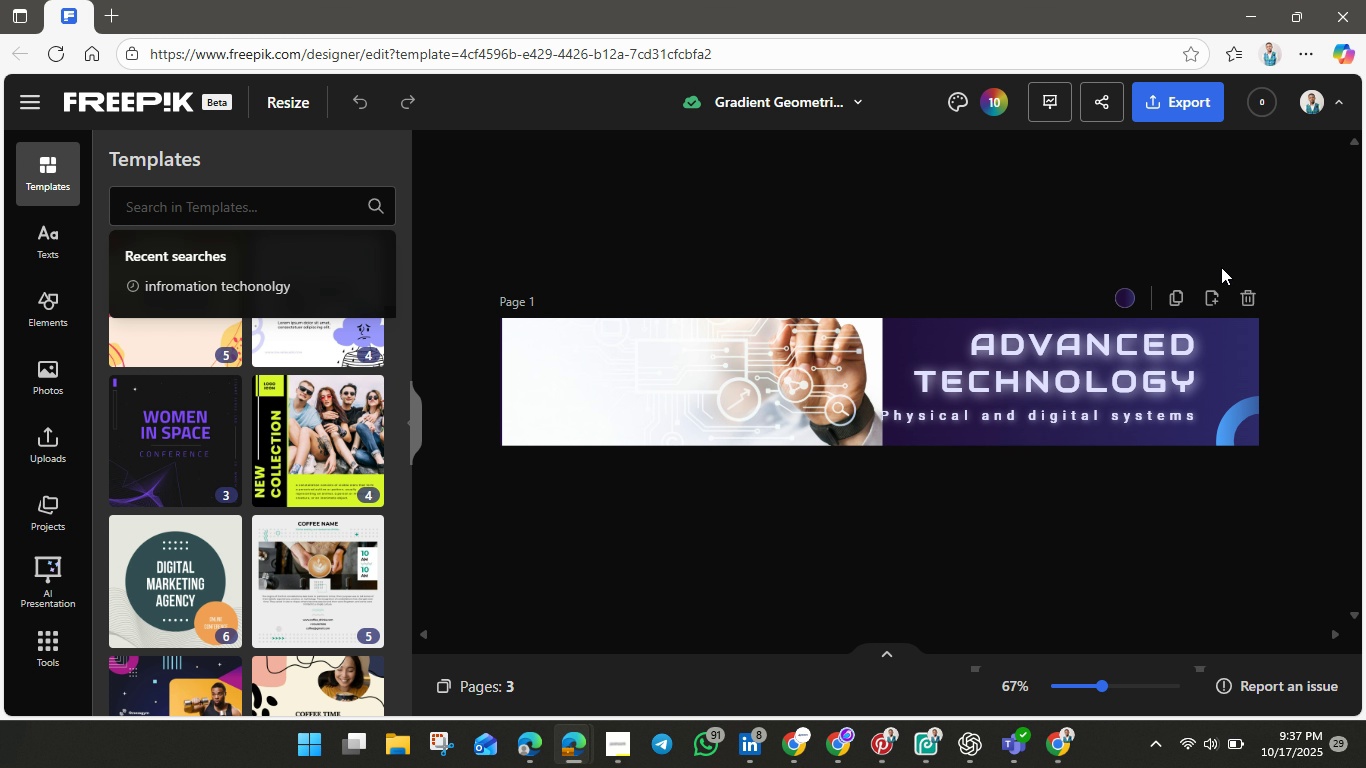 
key(Control+ControlLeft)
 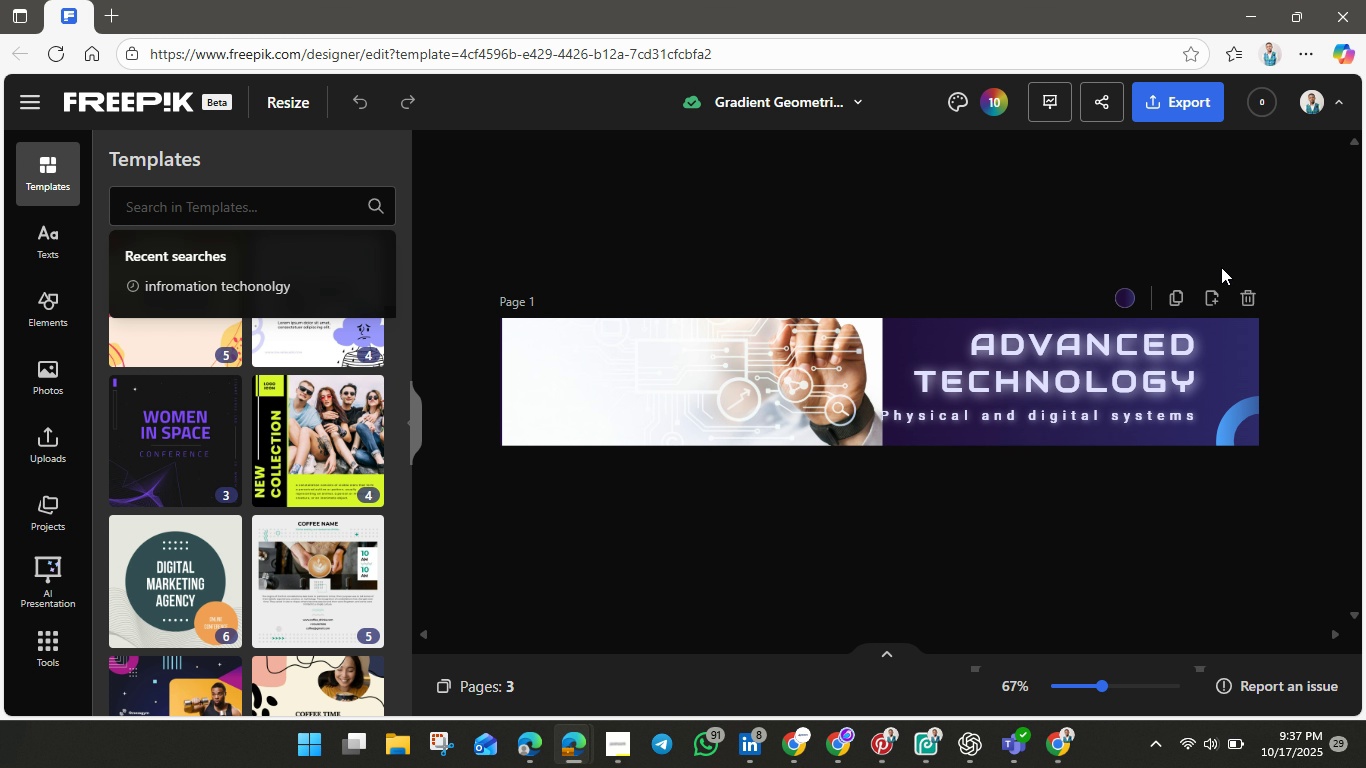 
key(Control+ControlLeft)
 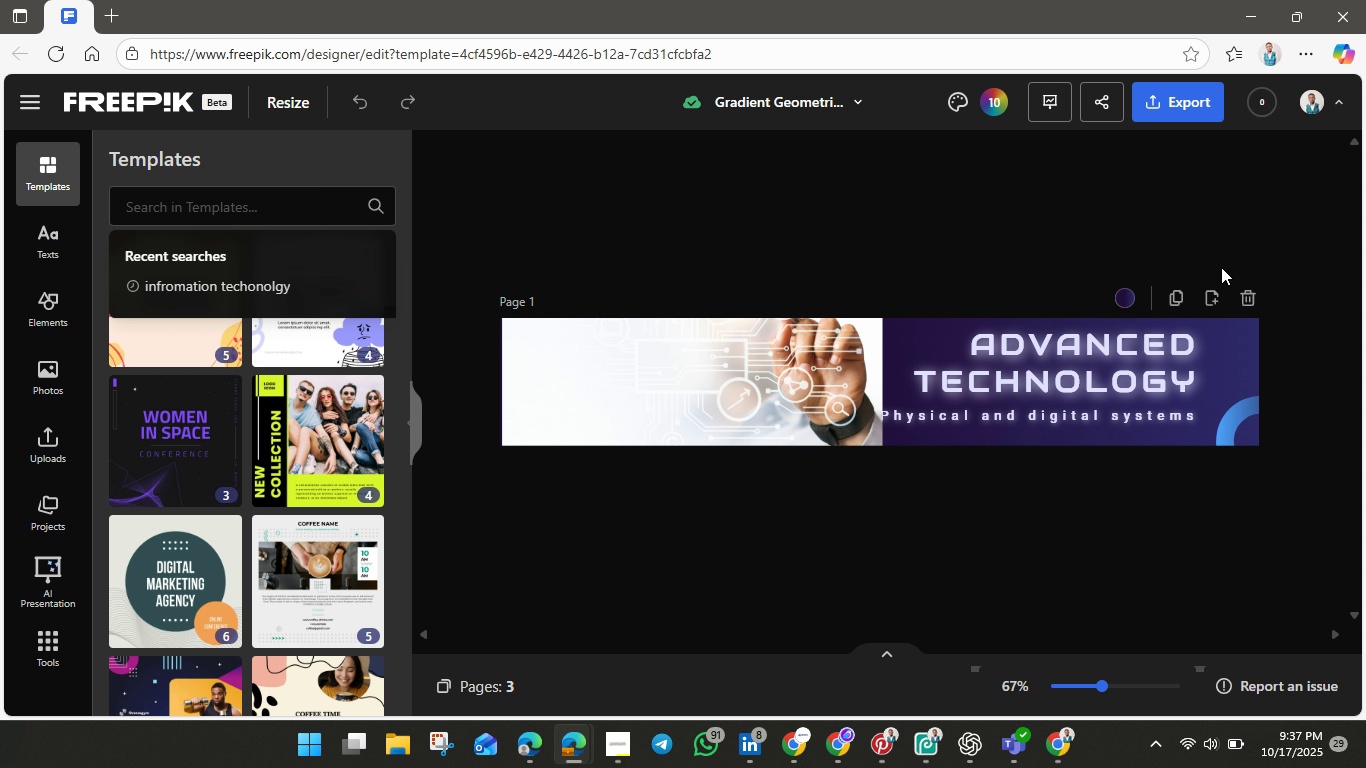 
key(Control+ControlLeft)
 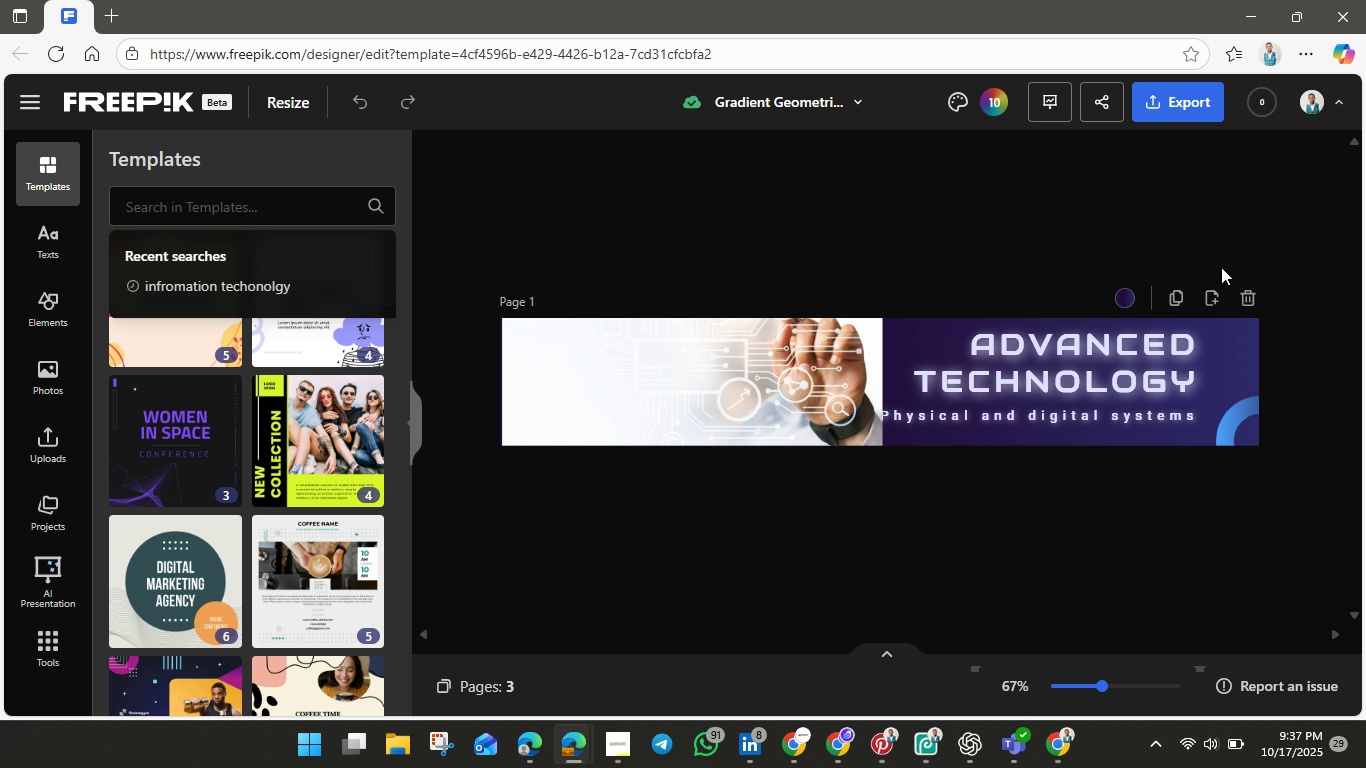 
key(Control+ControlLeft)
 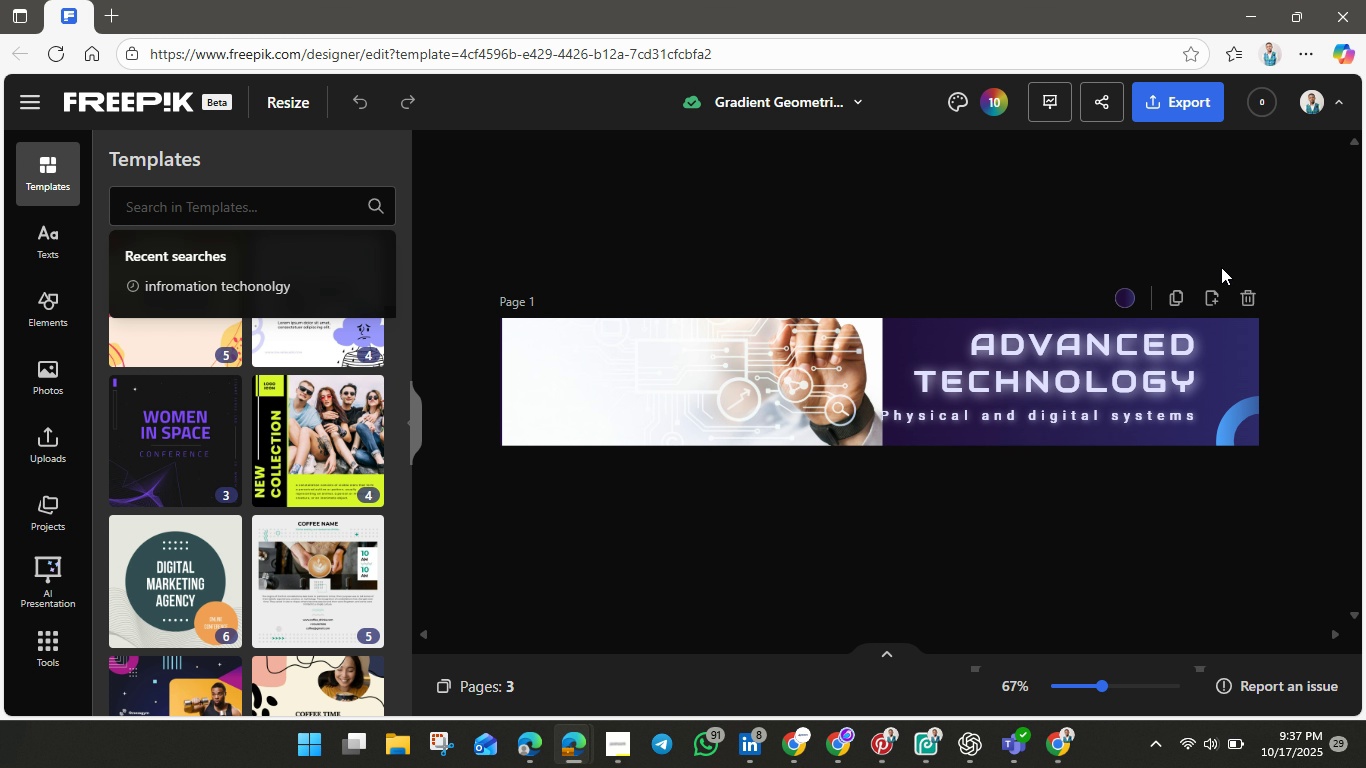 
key(Control+ControlLeft)
 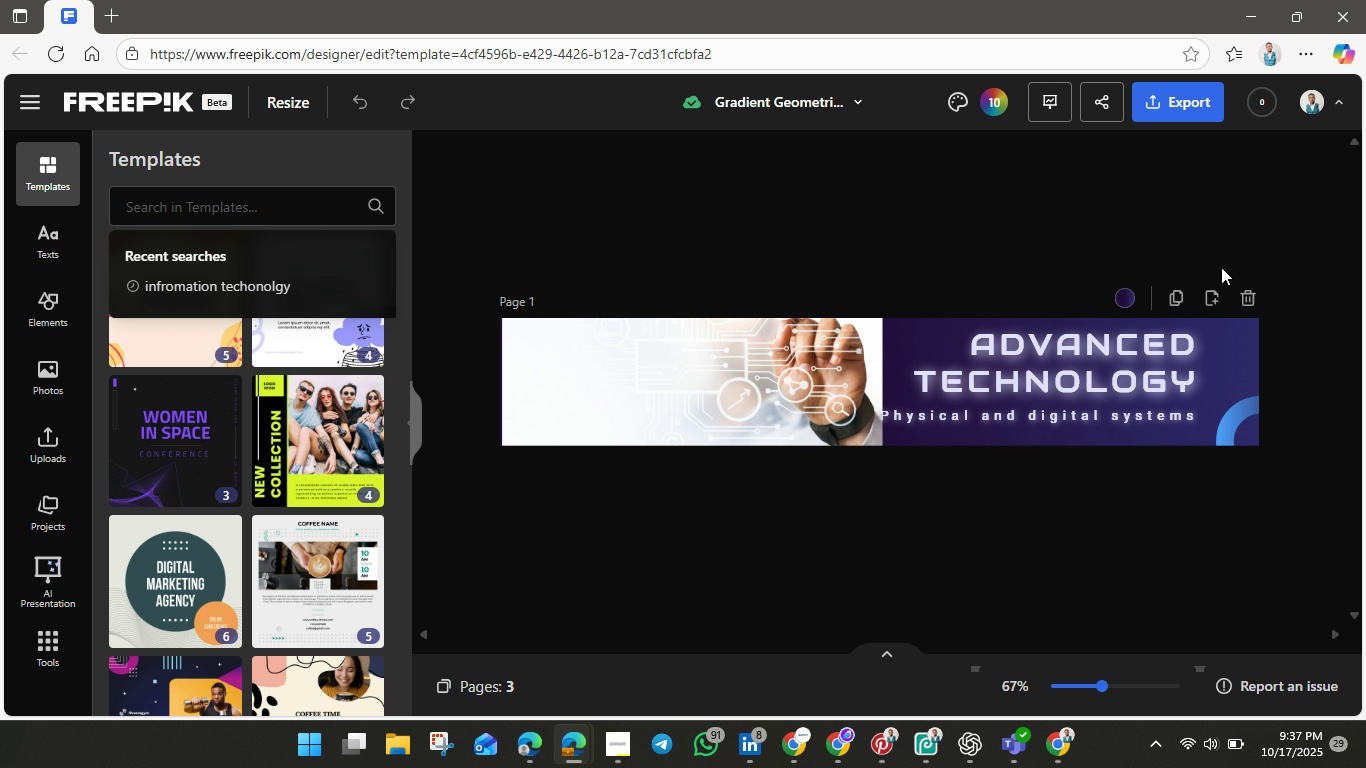 
key(Control+ControlLeft)
 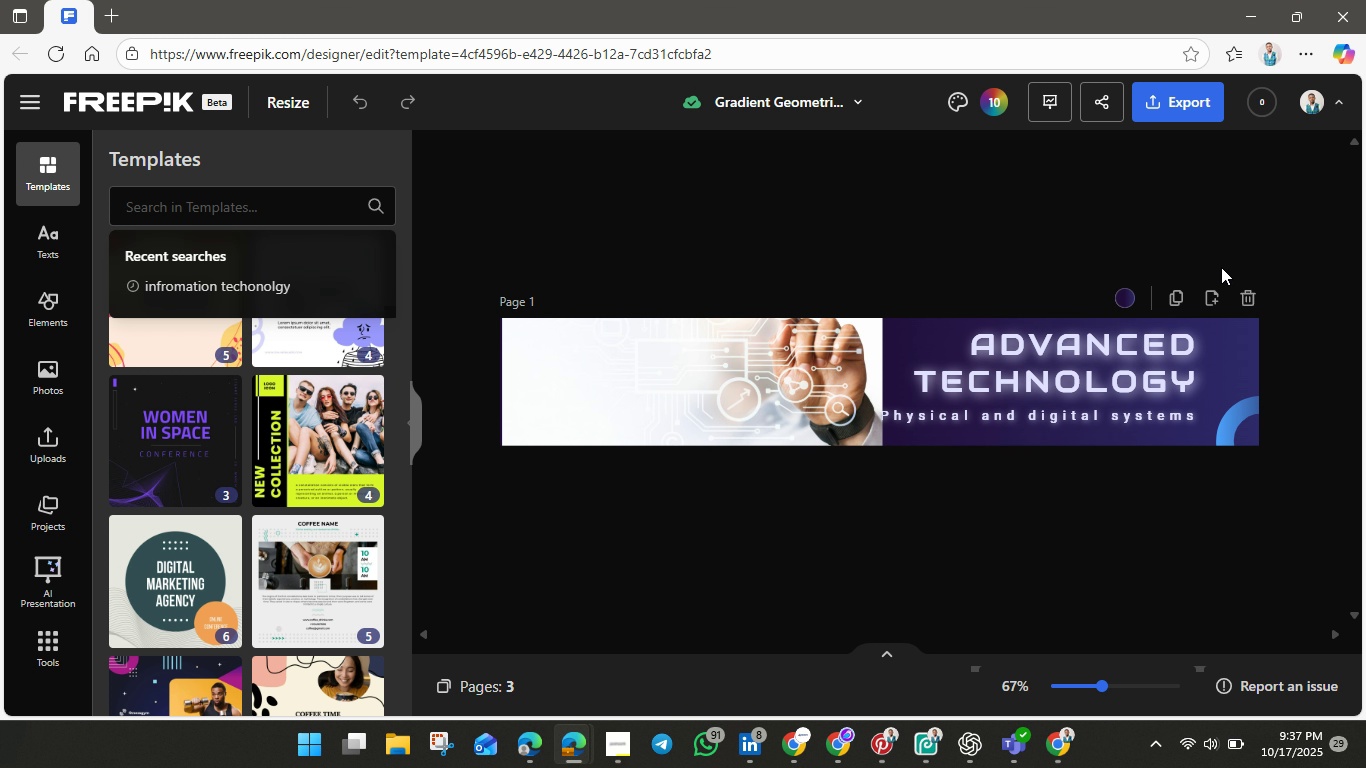 
key(Control+ControlLeft)
 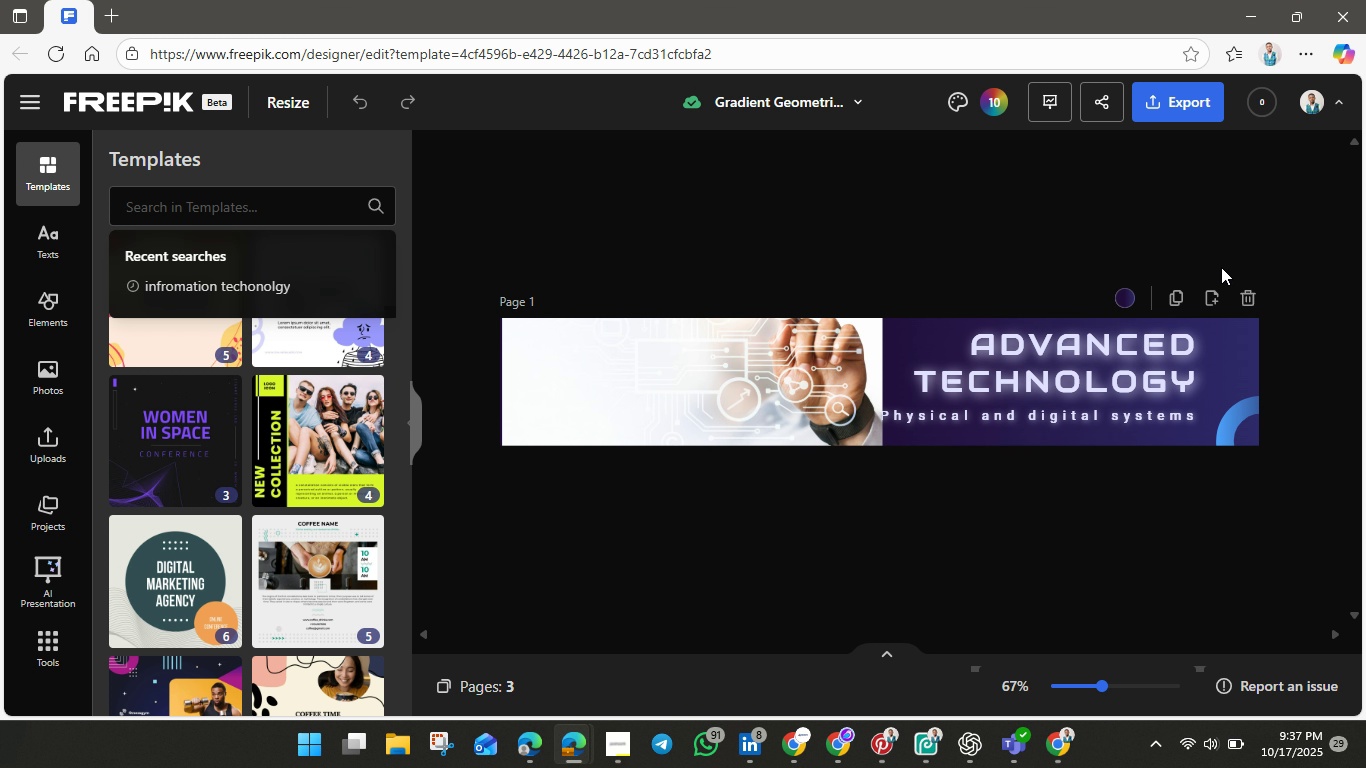 
key(Control+ControlLeft)
 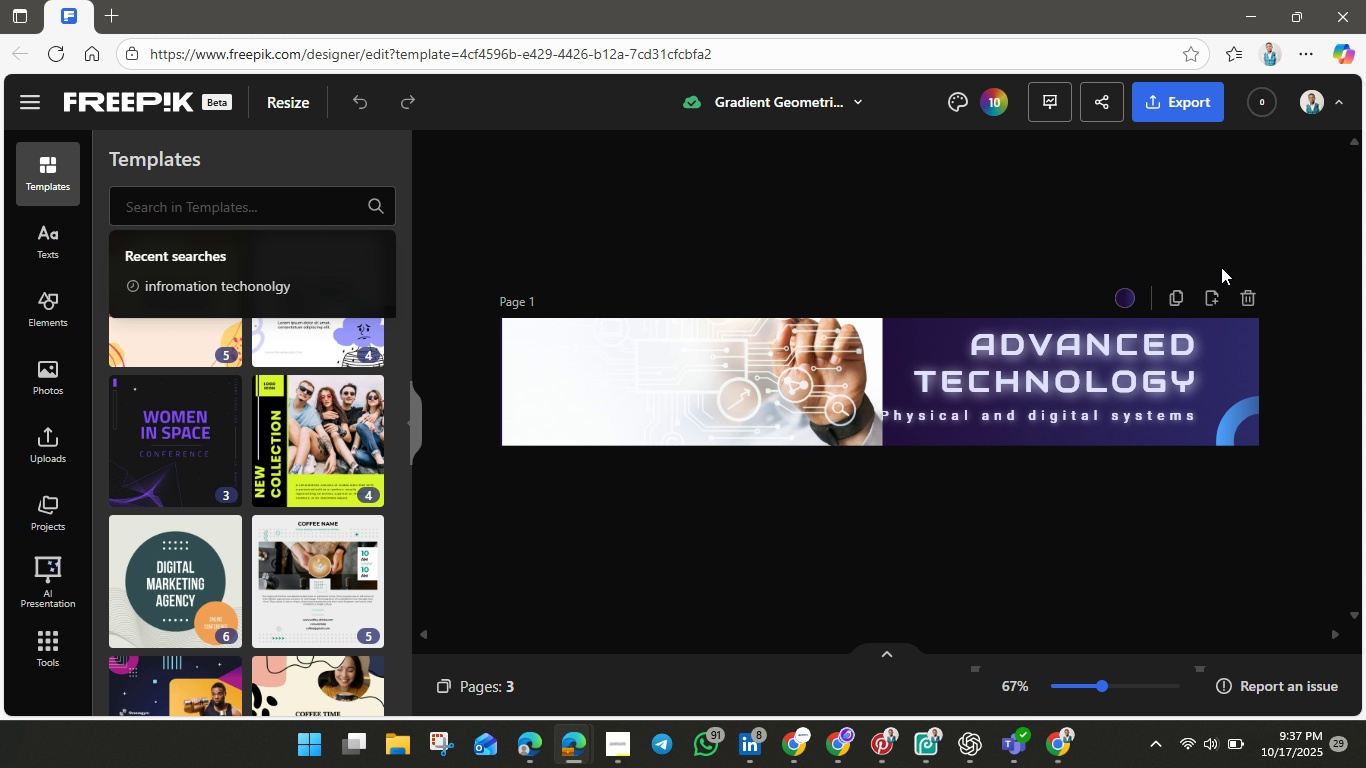 
key(Control+ControlLeft)
 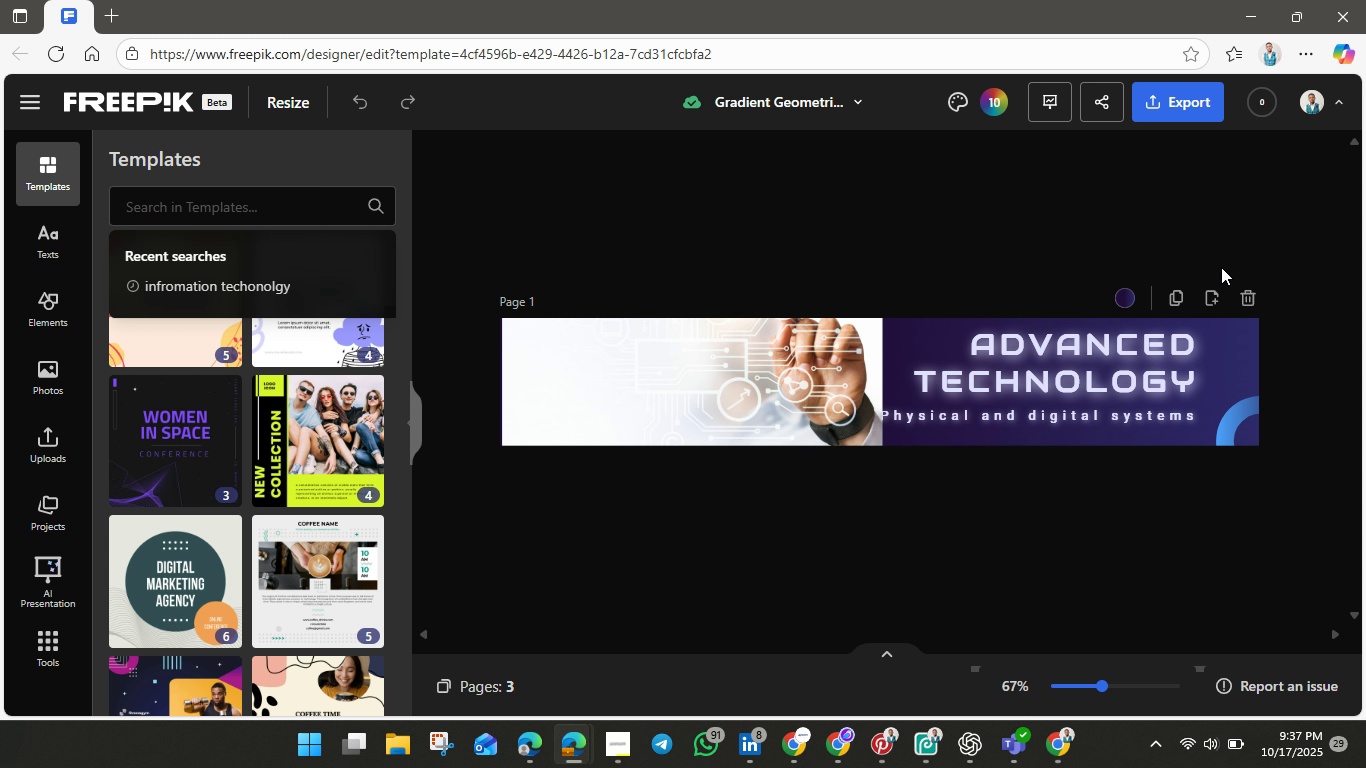 
key(Control+ControlLeft)
 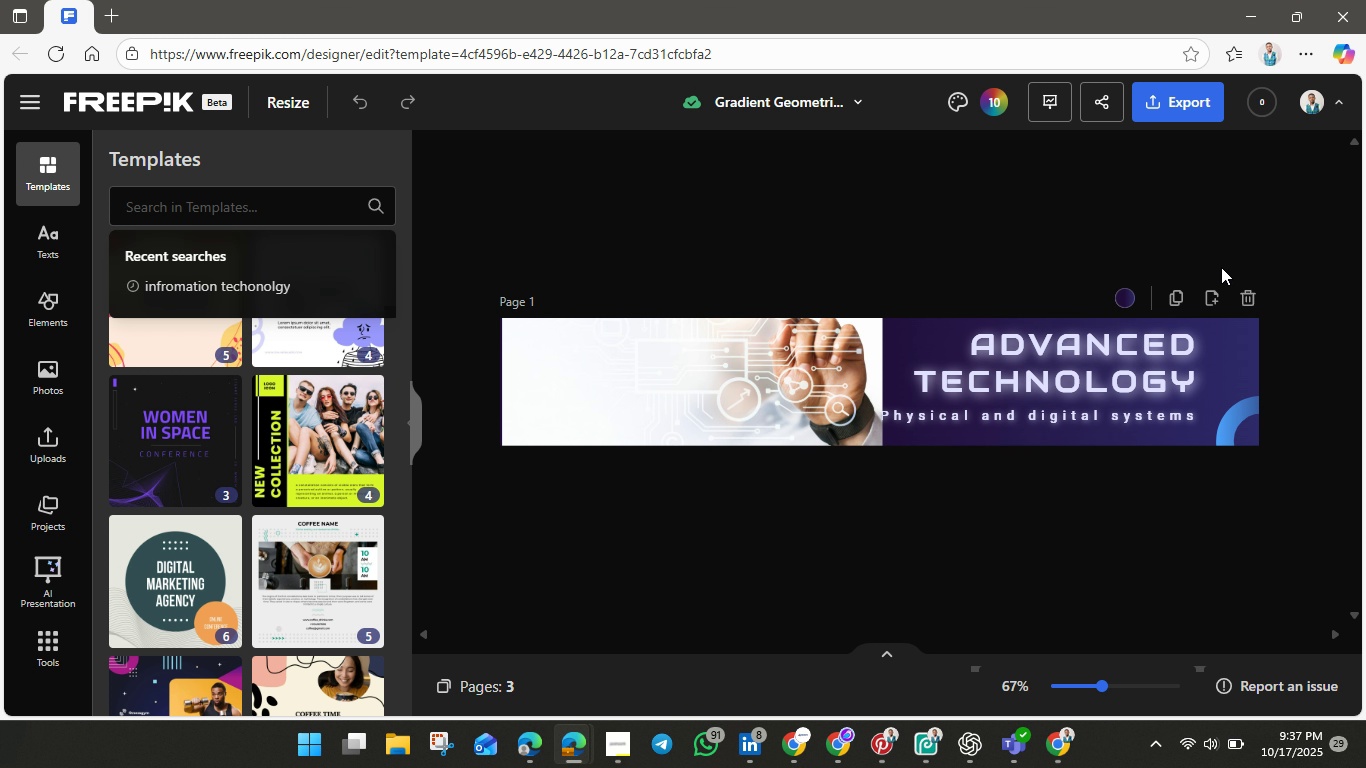 
key(Control+ControlLeft)
 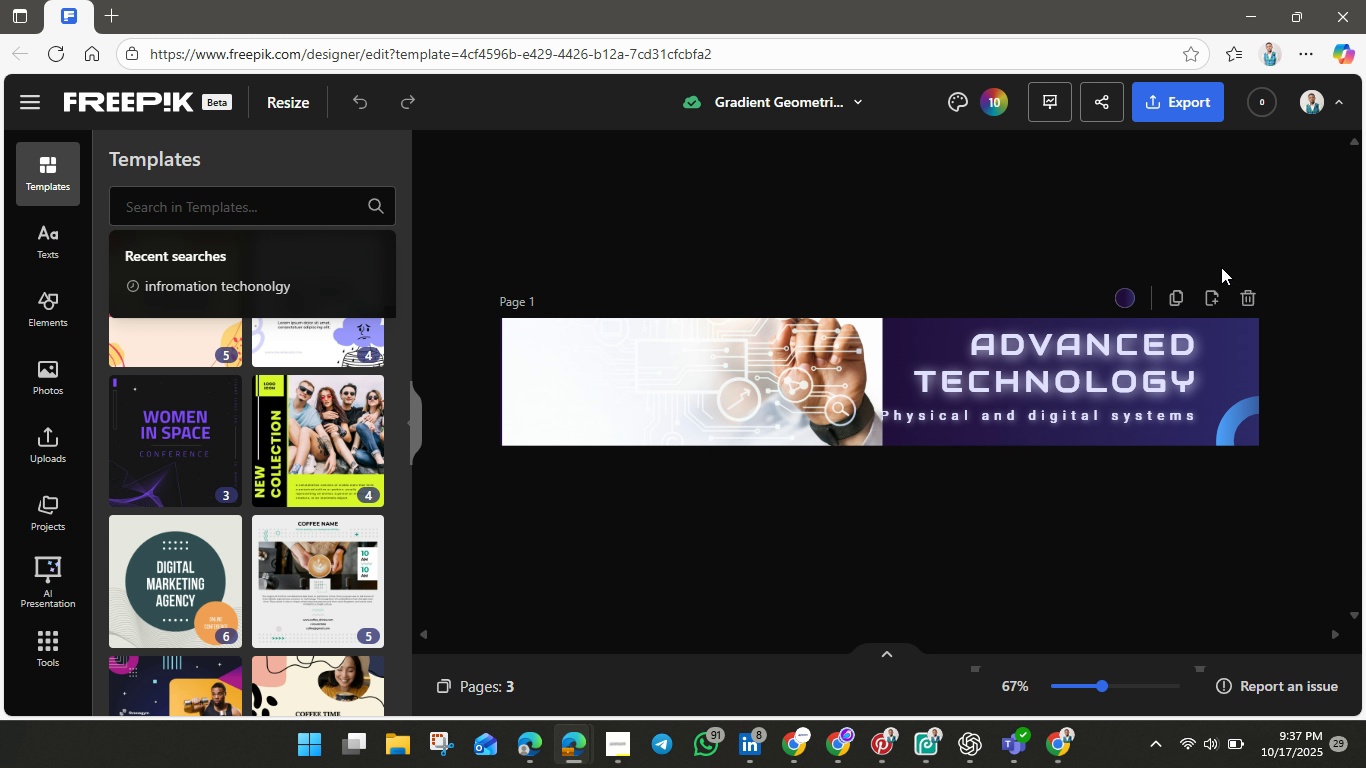 
key(Control+ControlLeft)
 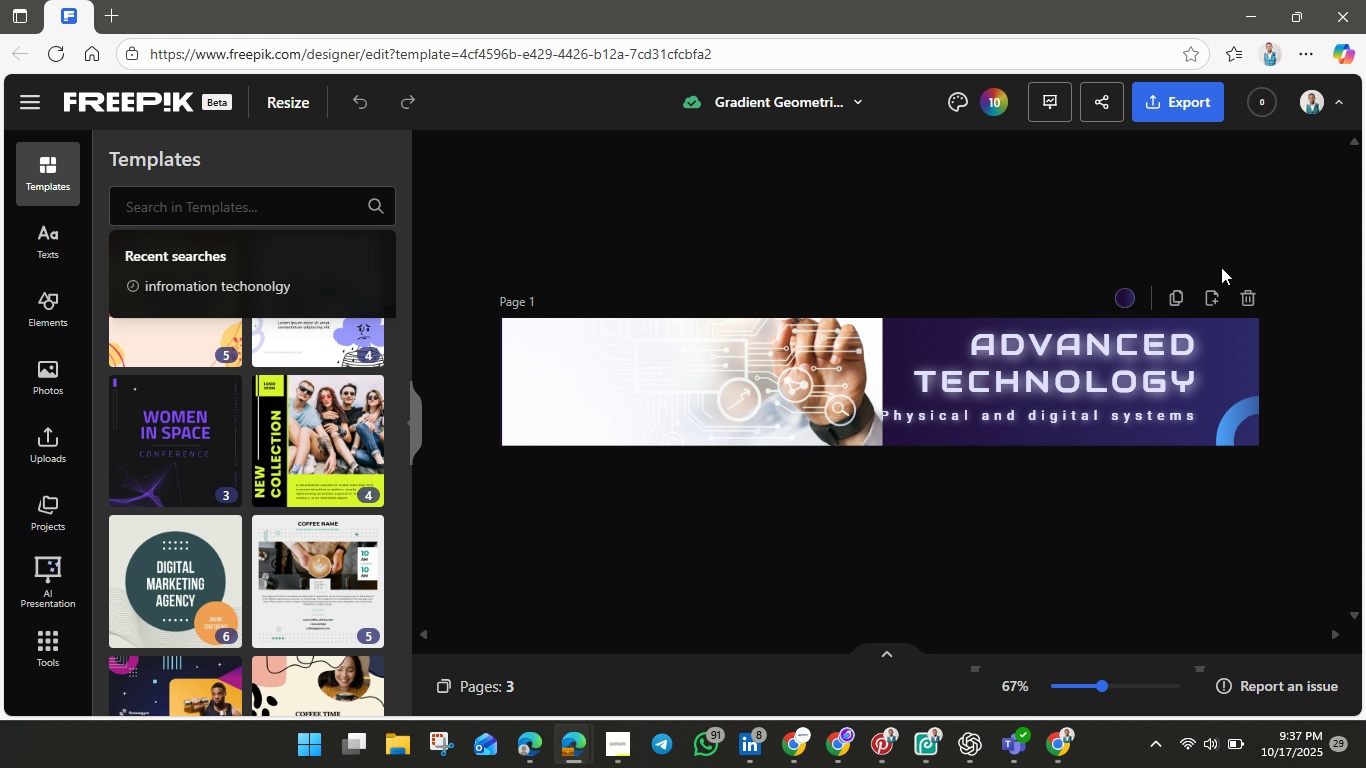 
key(Control+ControlLeft)
 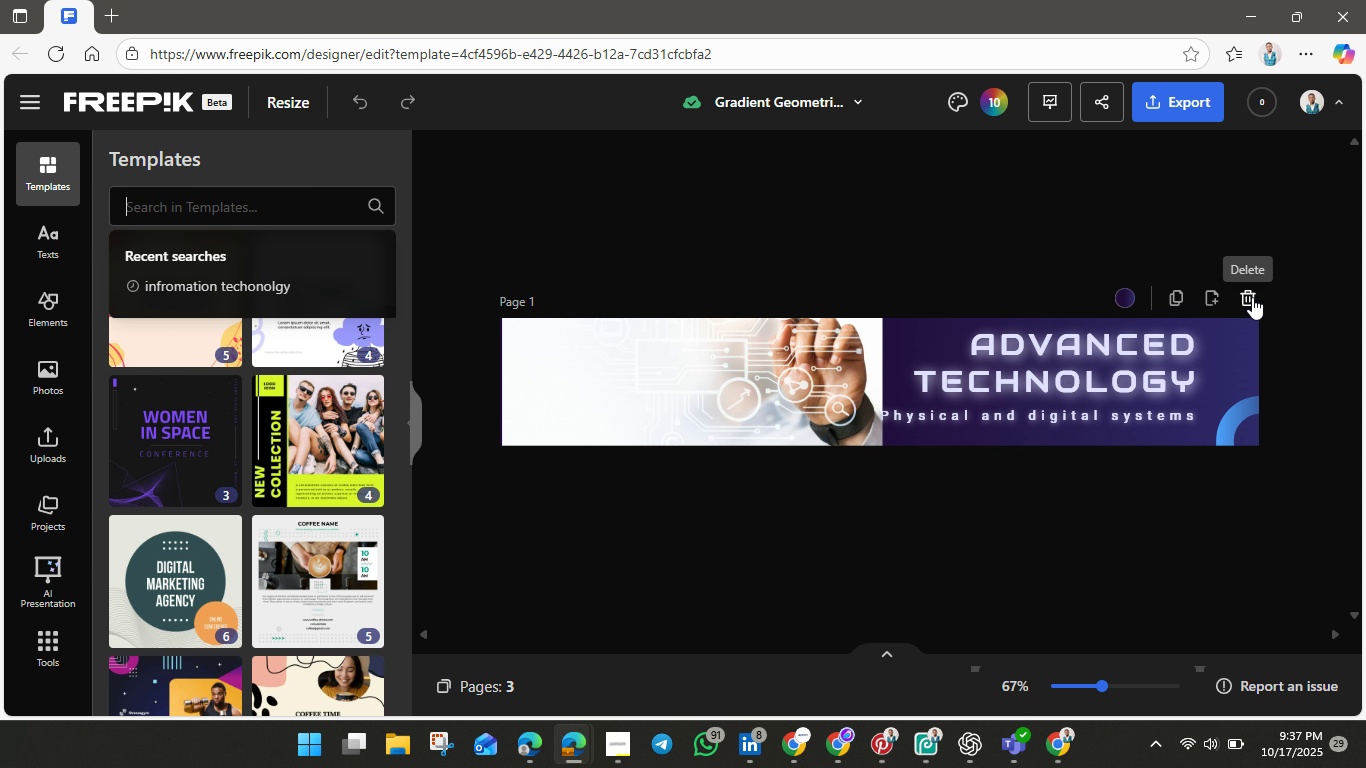 
key(Control+ControlLeft)
 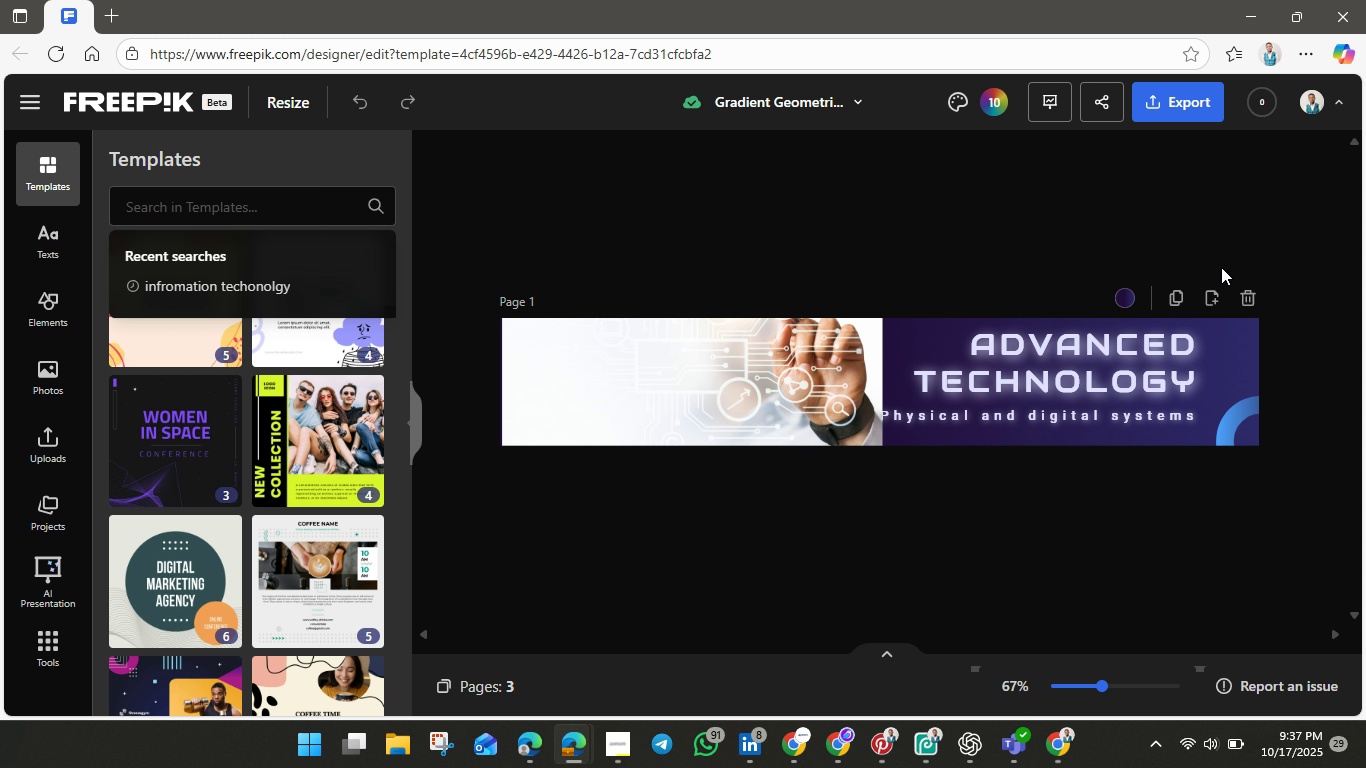 
key(Control+ControlLeft)
 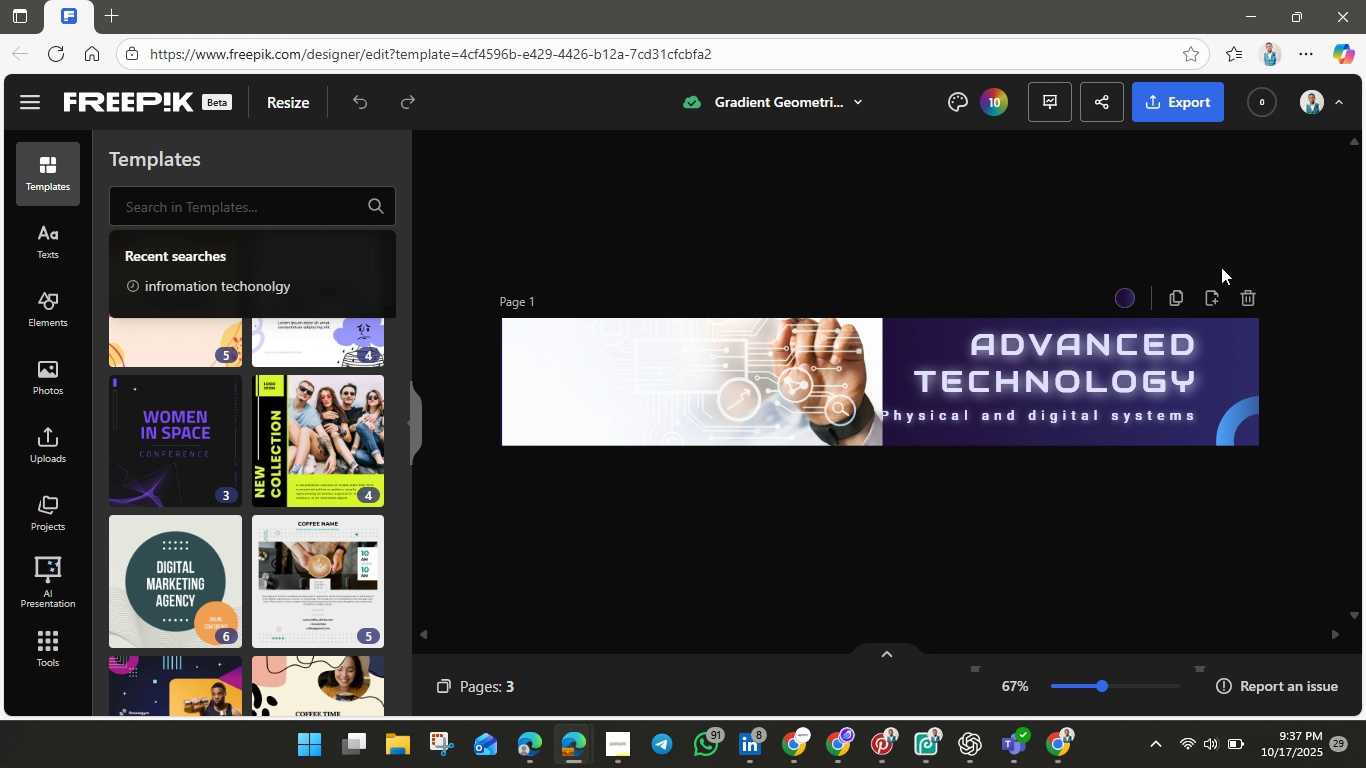 
key(Control+ControlLeft)
 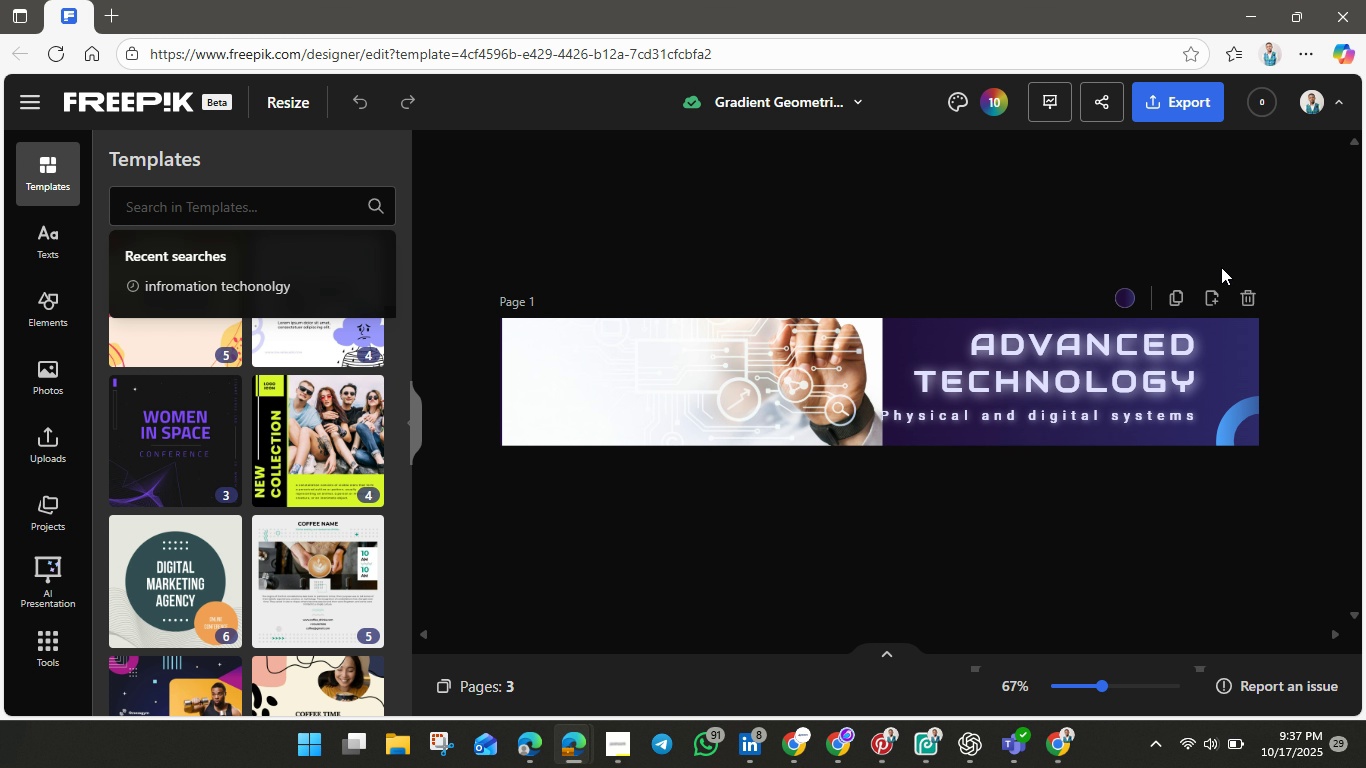 
key(Control+ControlLeft)
 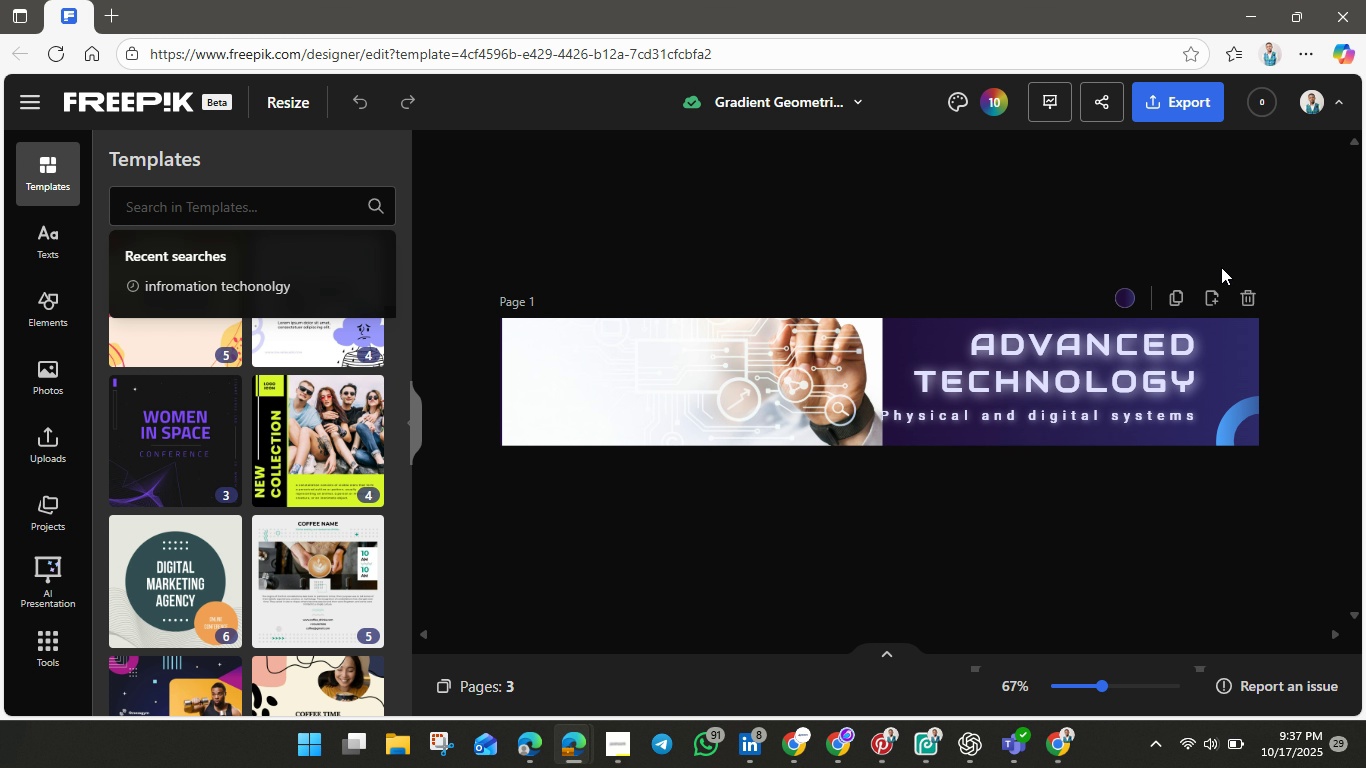 
key(Control+ControlLeft)
 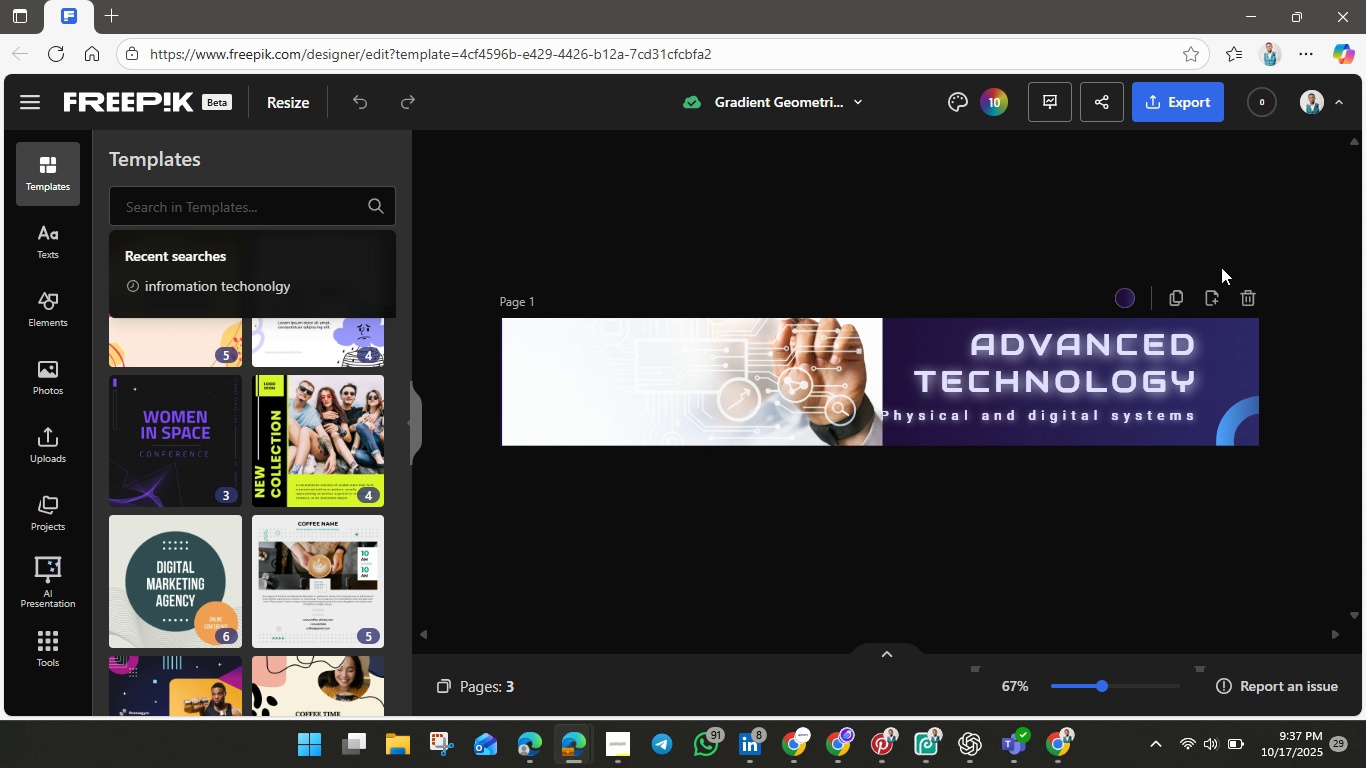 
key(Control+ControlLeft)
 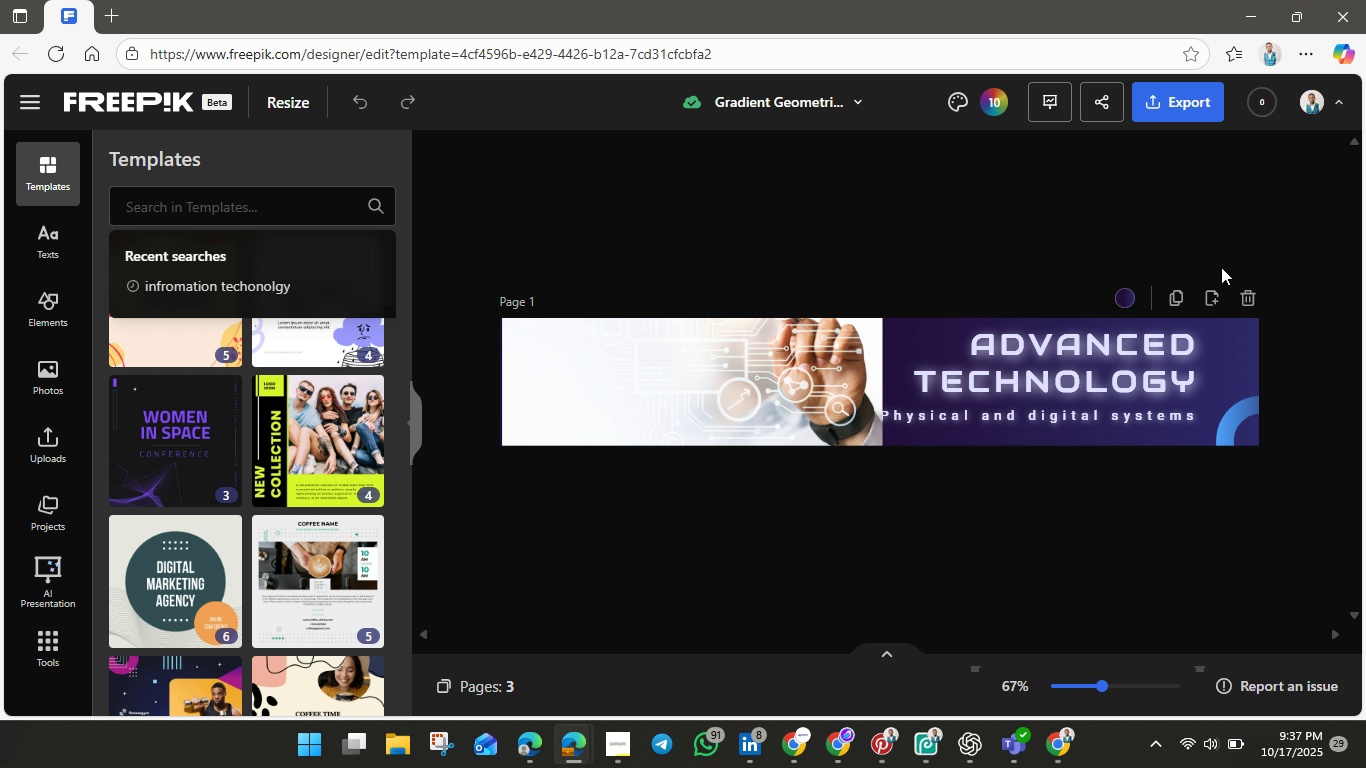 
key(Control+ControlLeft)
 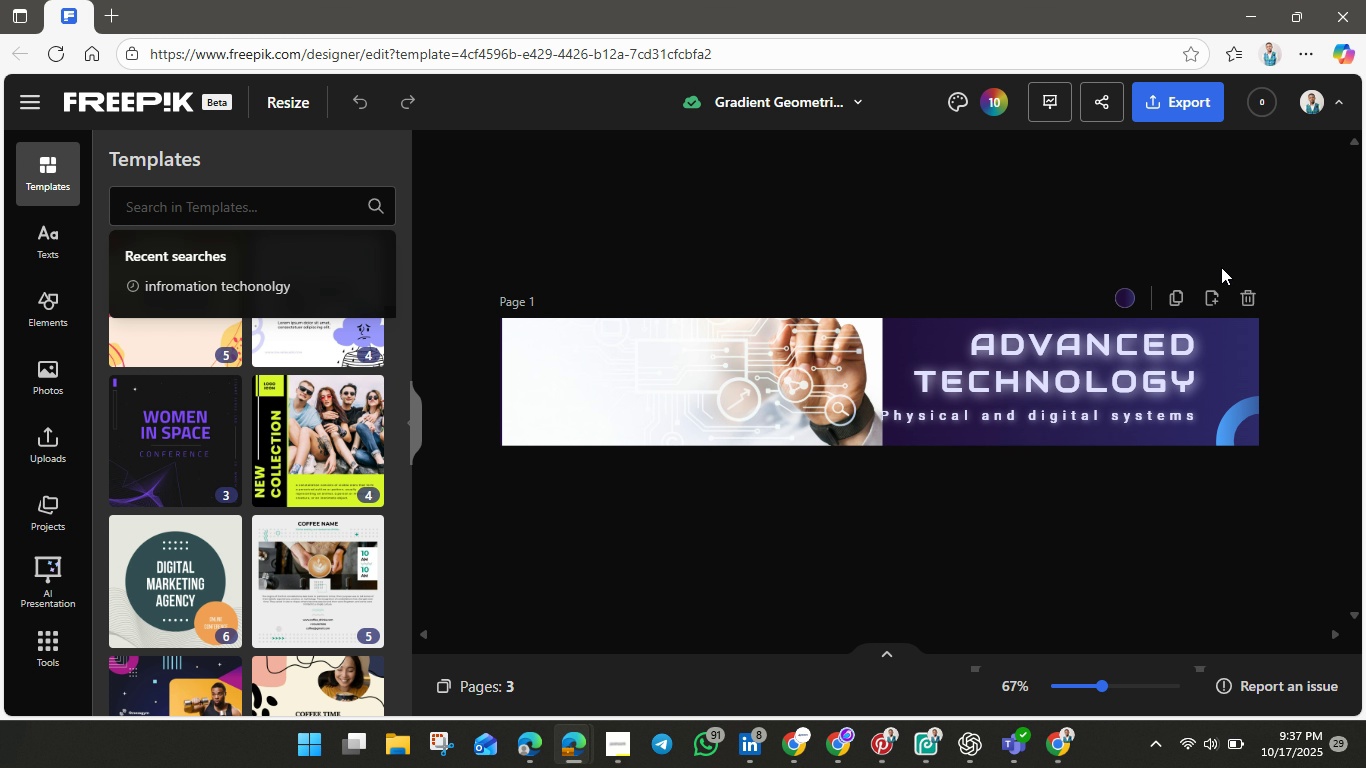 
key(Control+ControlLeft)
 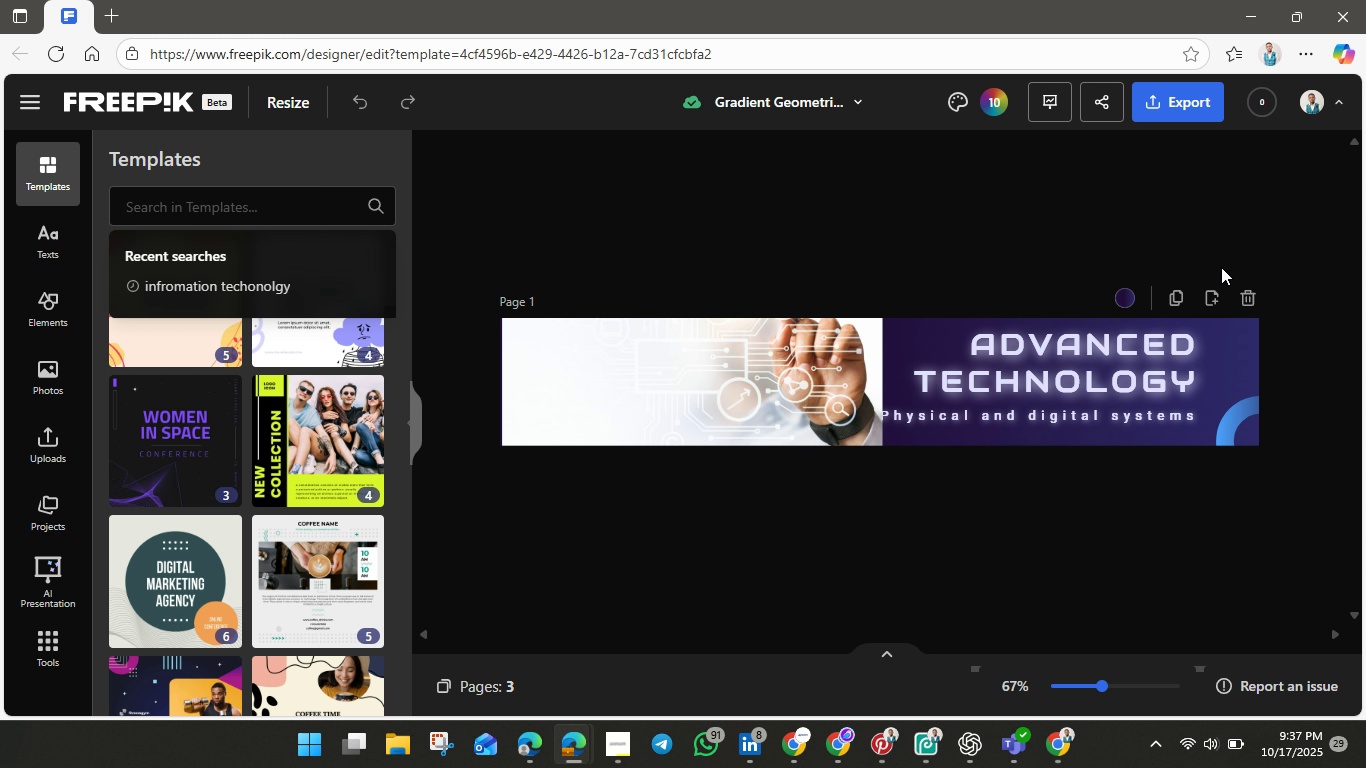 
key(Control+ControlLeft)
 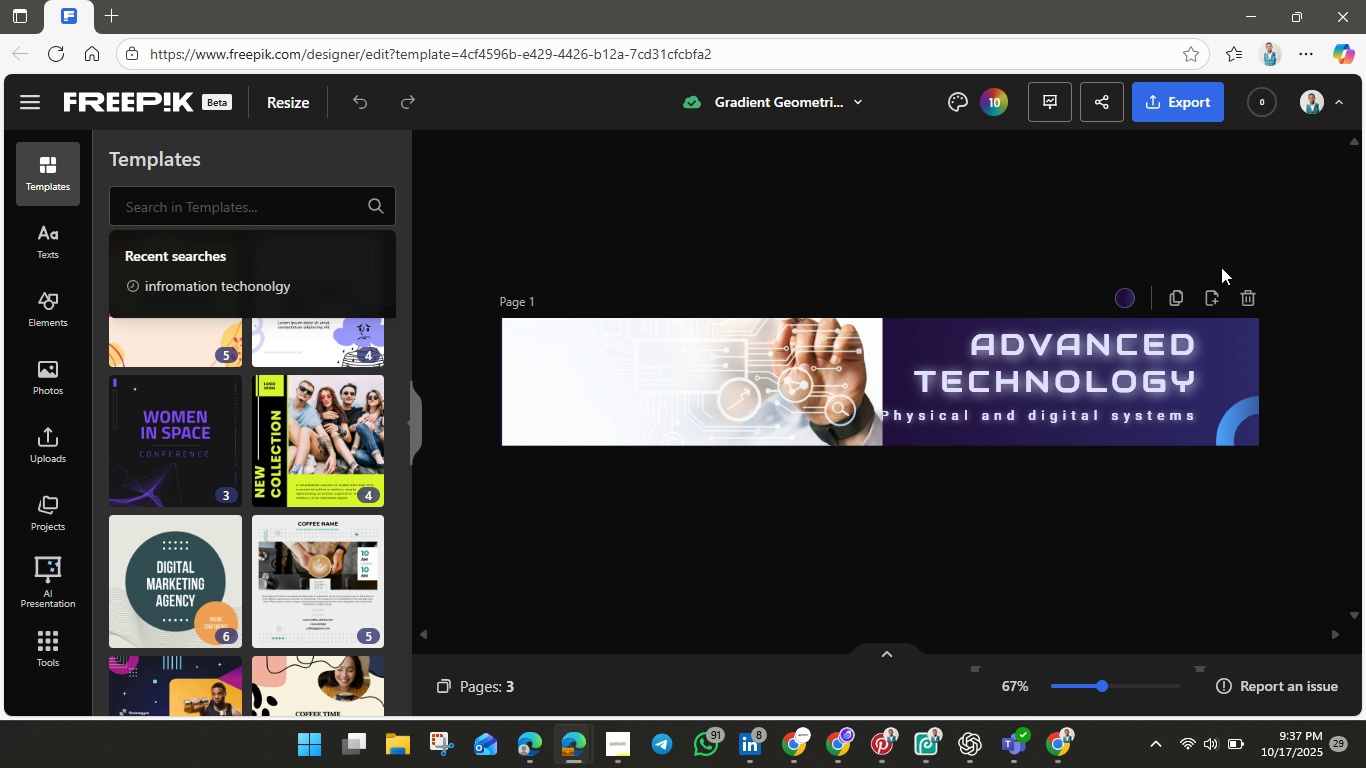 
key(Control+ControlLeft)
 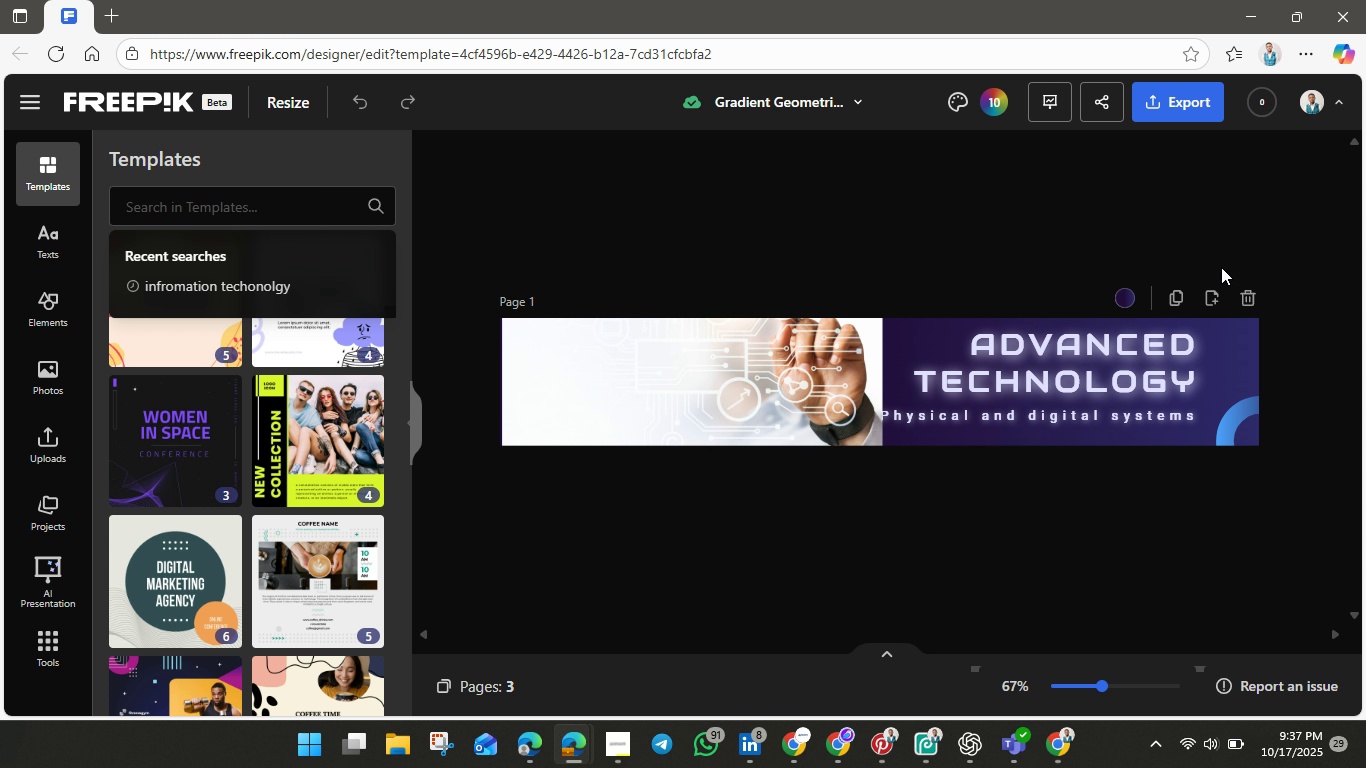 
key(Control+ControlLeft)
 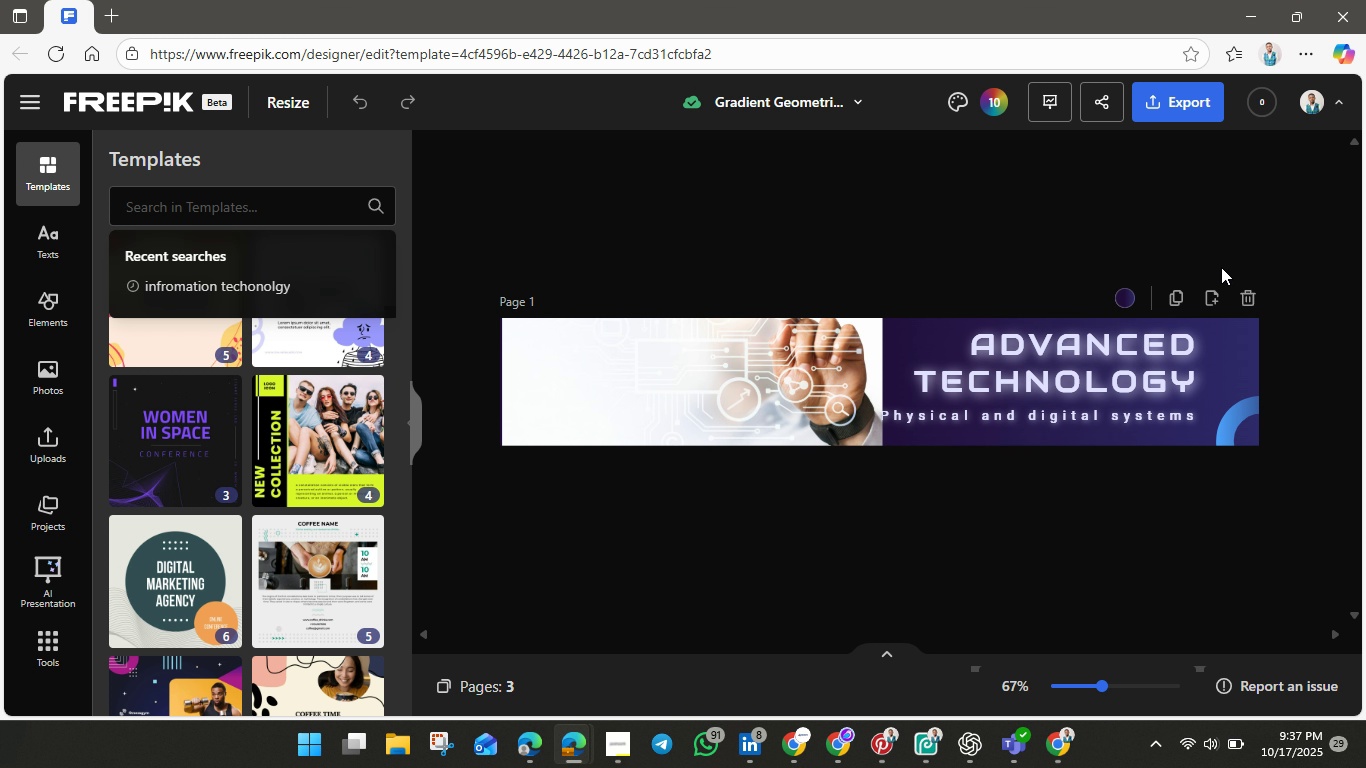 
left_click([1252, 297])
 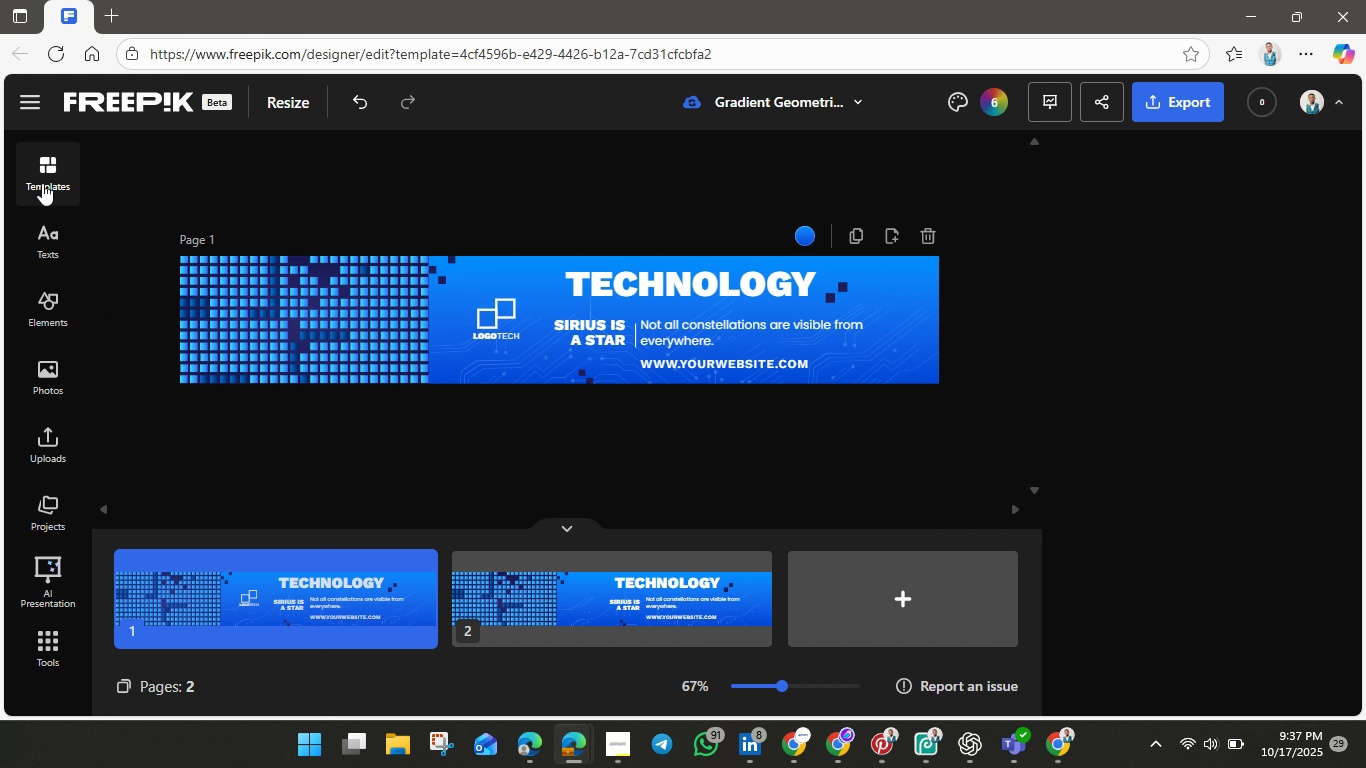 
left_click([42, 183])
 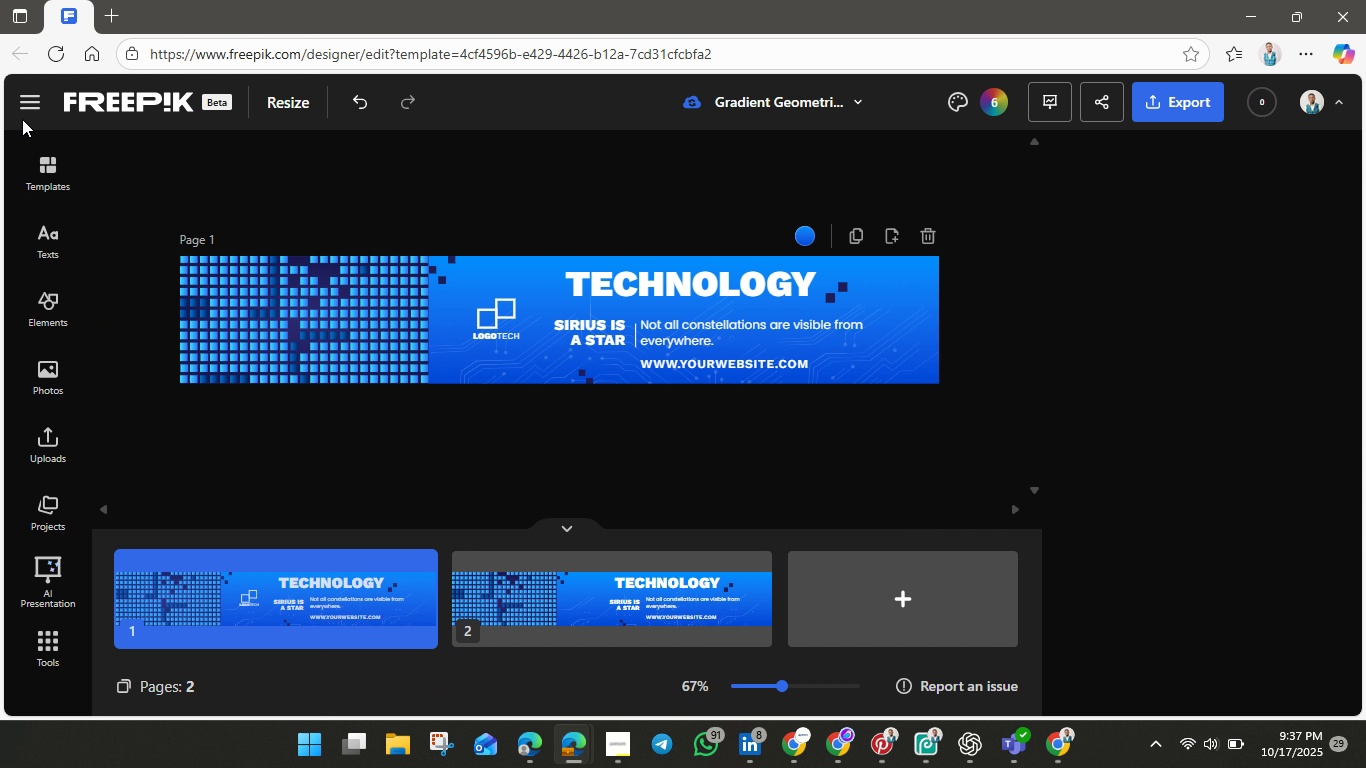 
left_click([22, 119])
 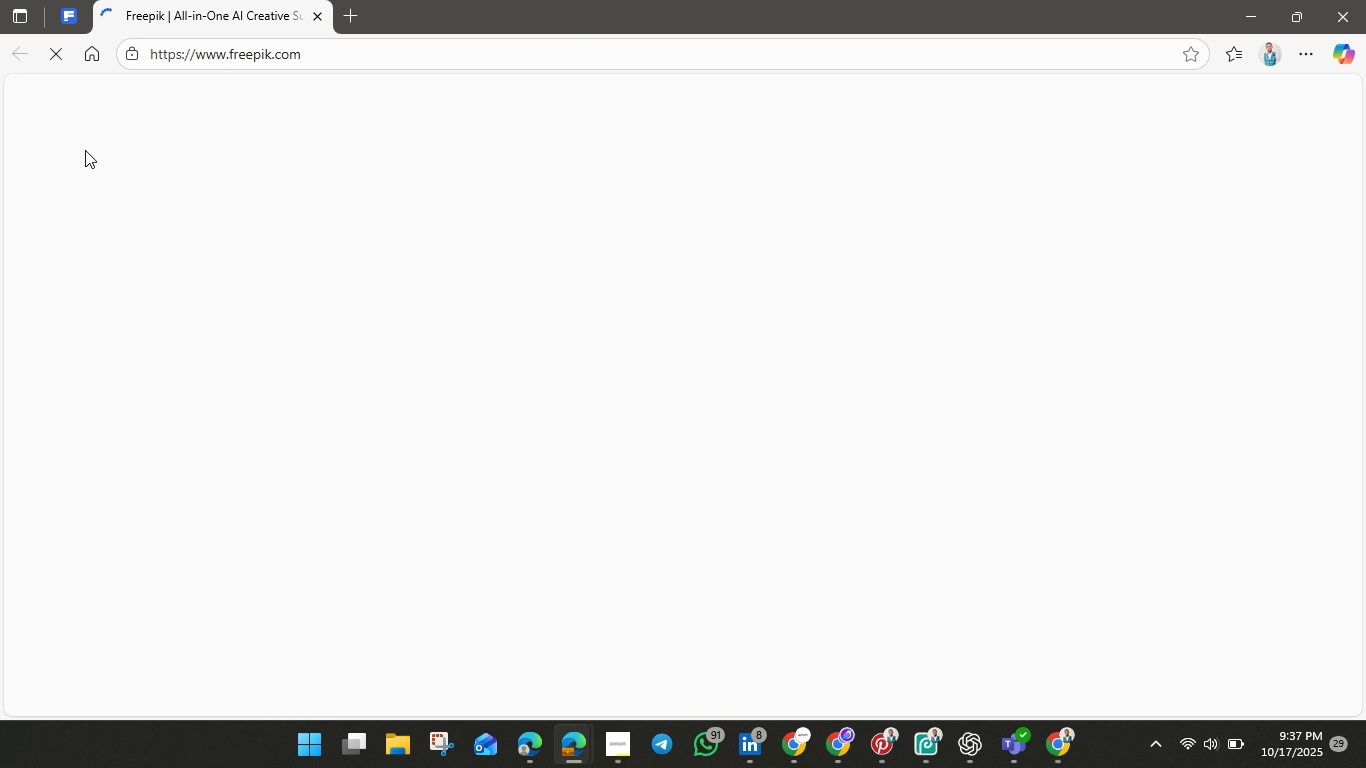 
wait(6.24)
 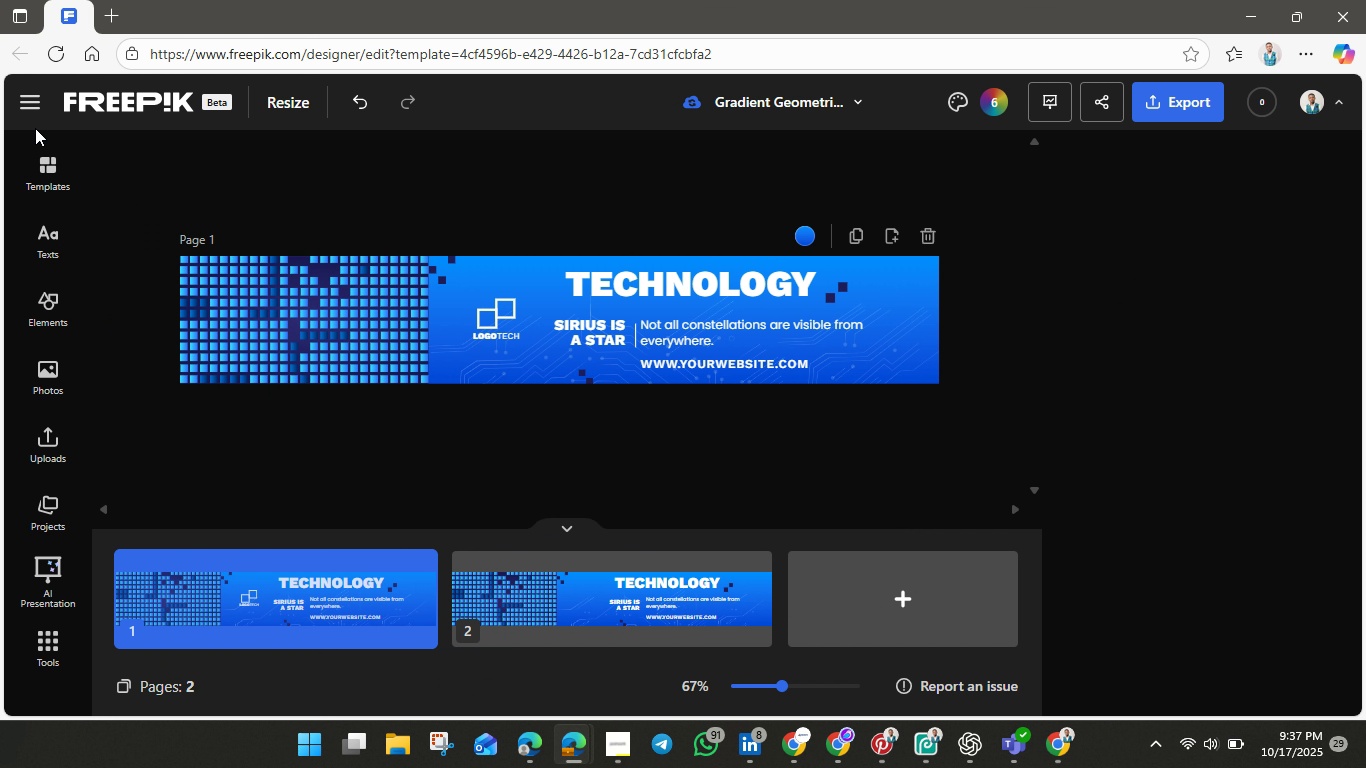 
mouse_move([557, 257])
 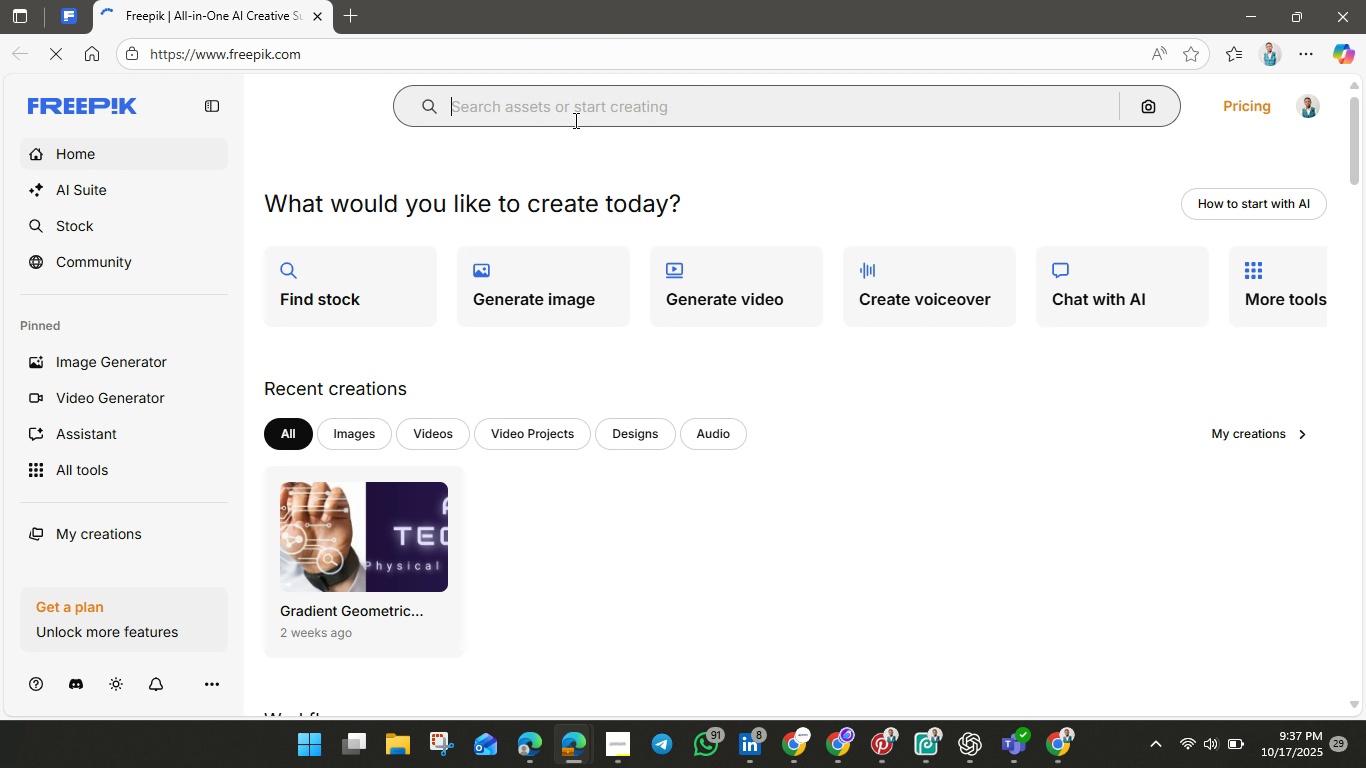 
left_click([574, 120])
 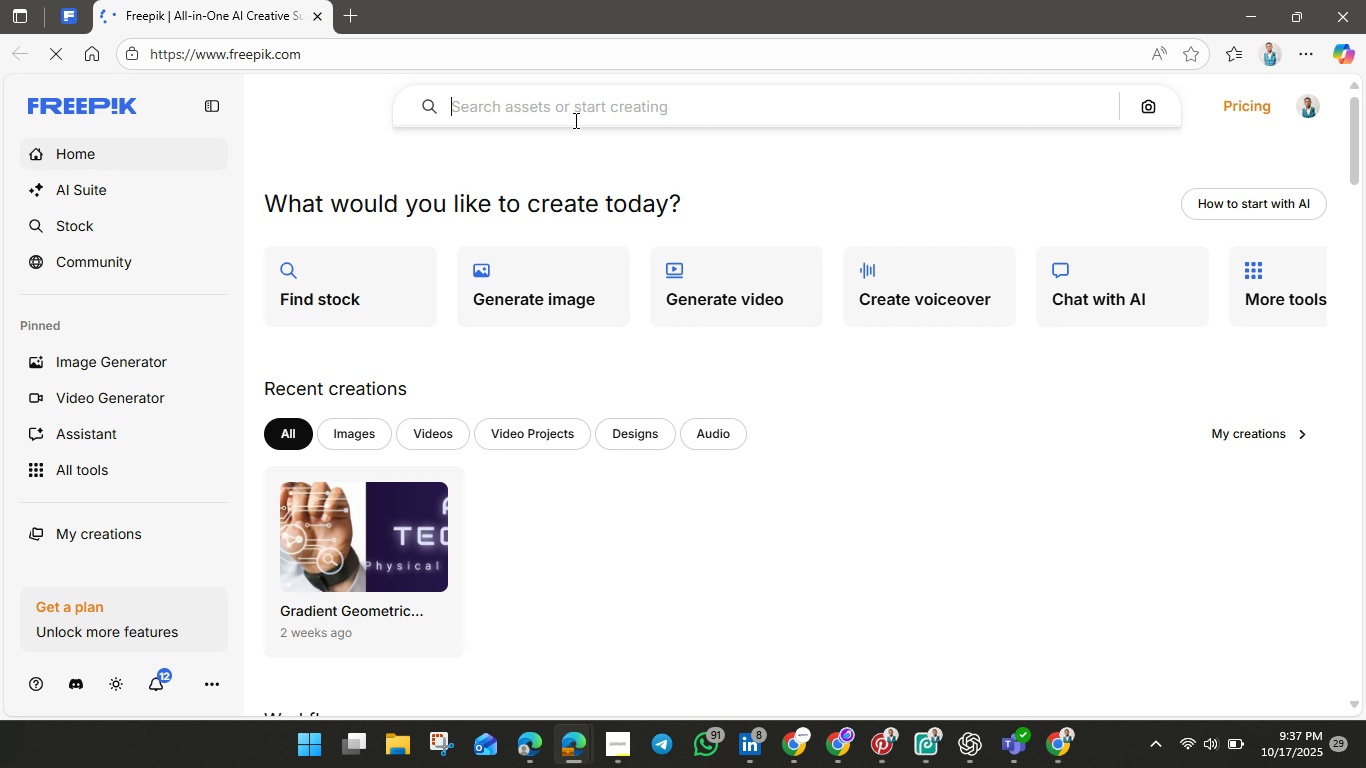 
key(Control+V)
 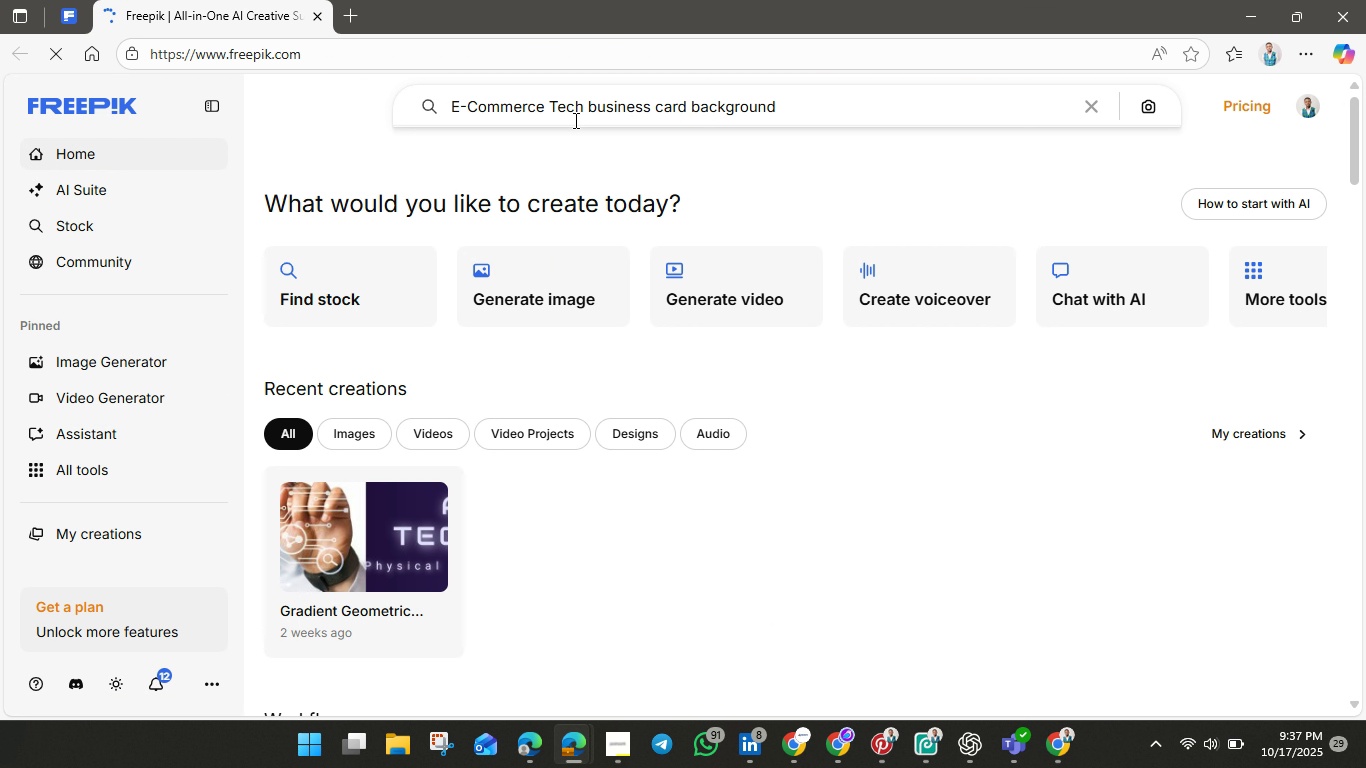 
key(Enter)
 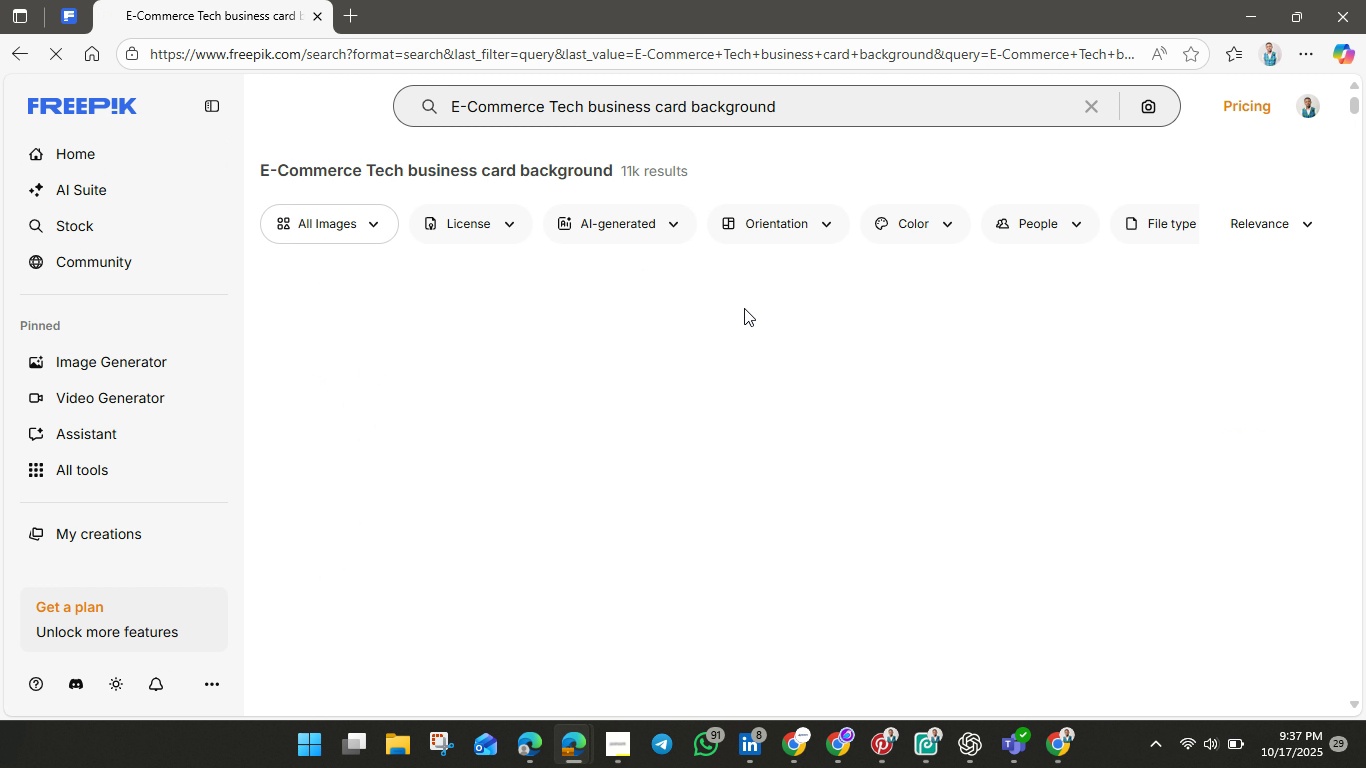 
wait(5.15)
 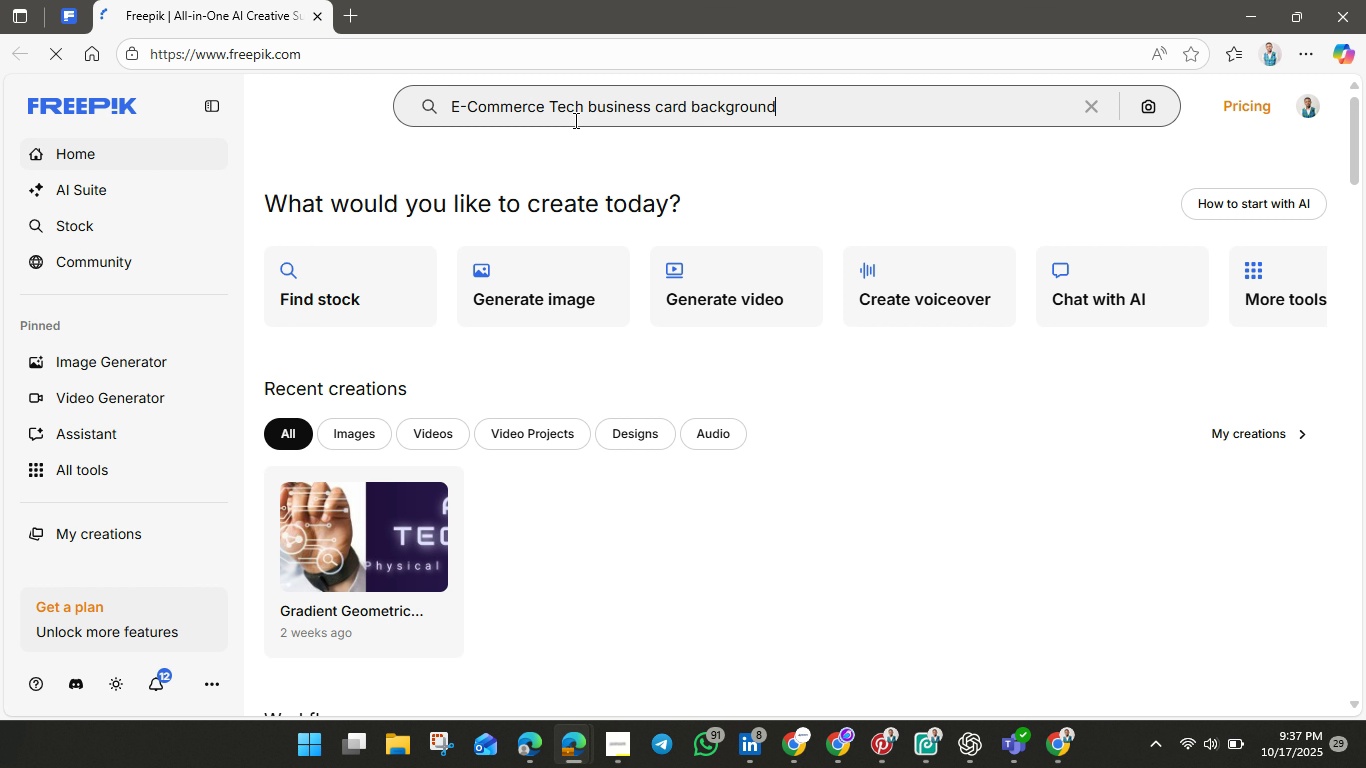 
mouse_move([803, 345])
 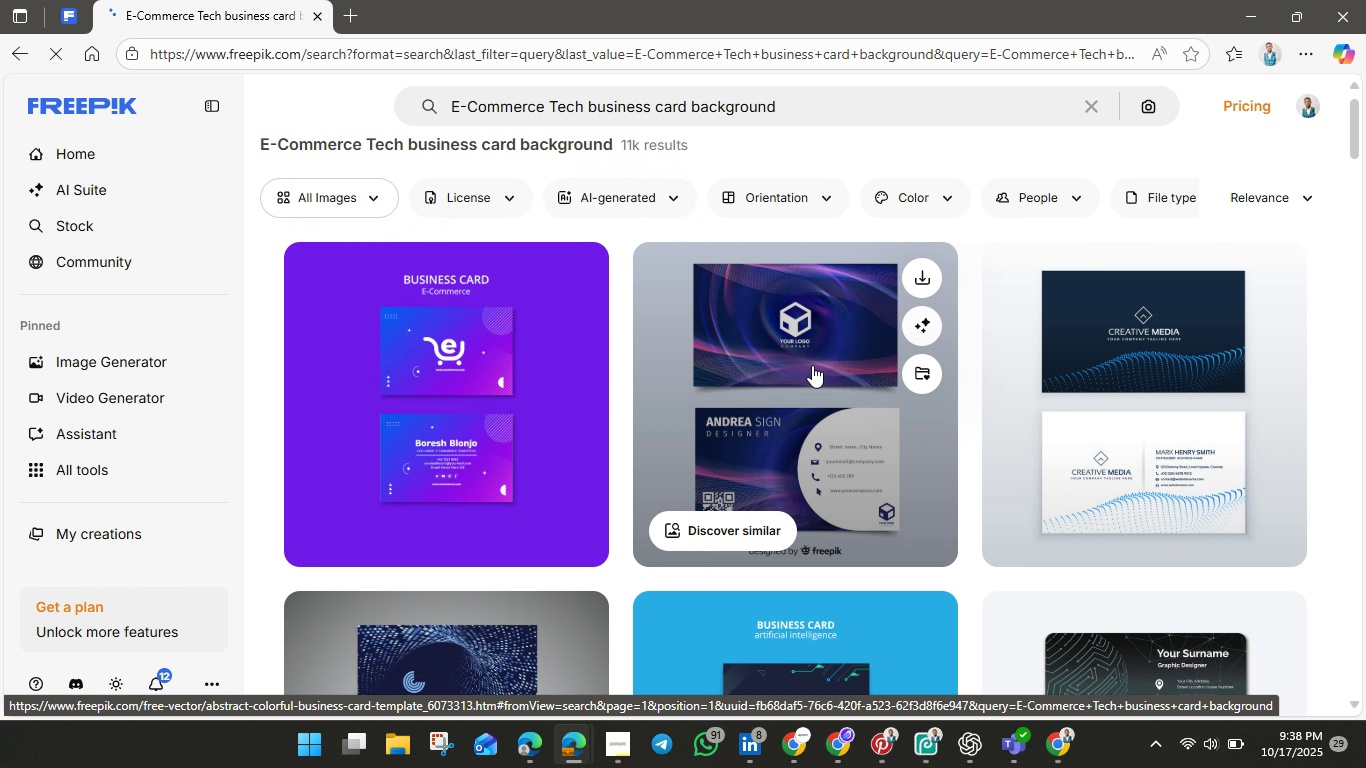 
scroll: coordinate [812, 365], scroll_direction: down, amount: 14.0
 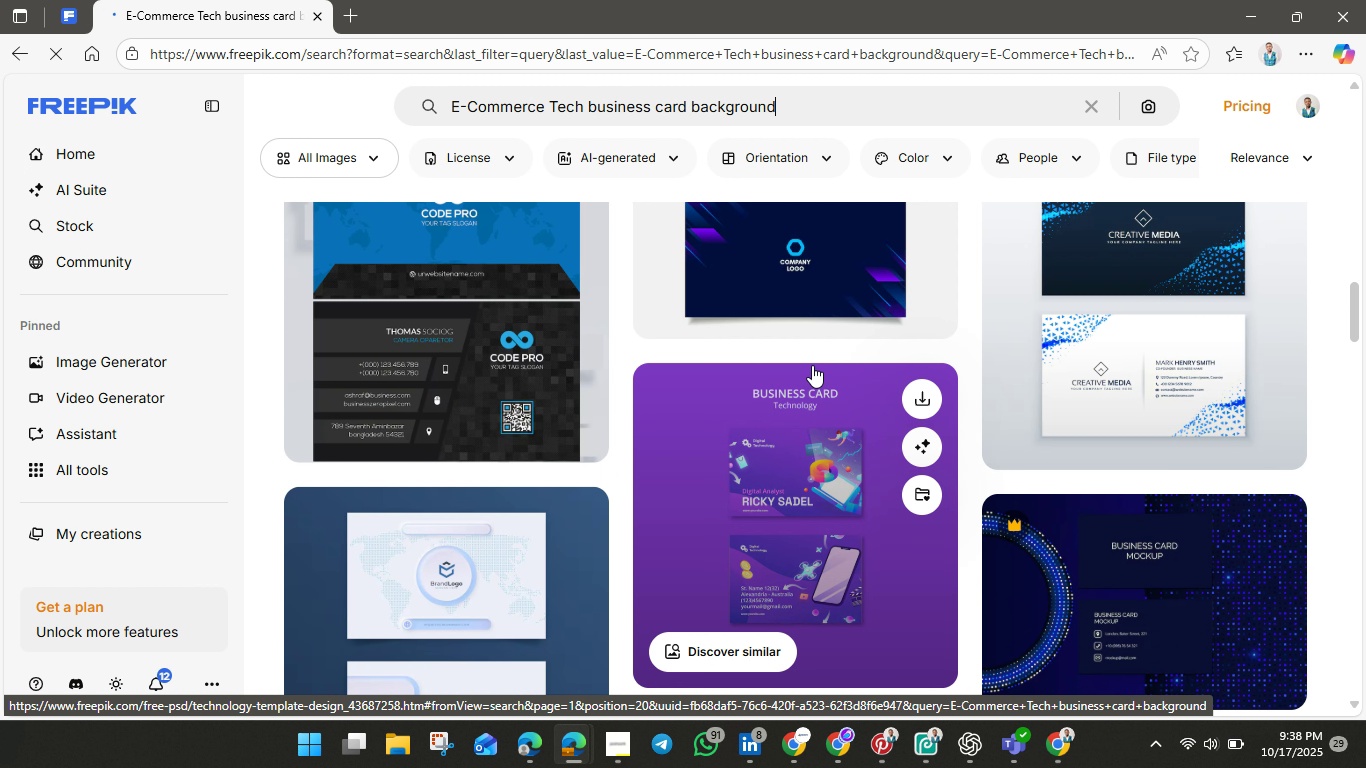 
scroll: coordinate [812, 365], scroll_direction: up, amount: 1.0
 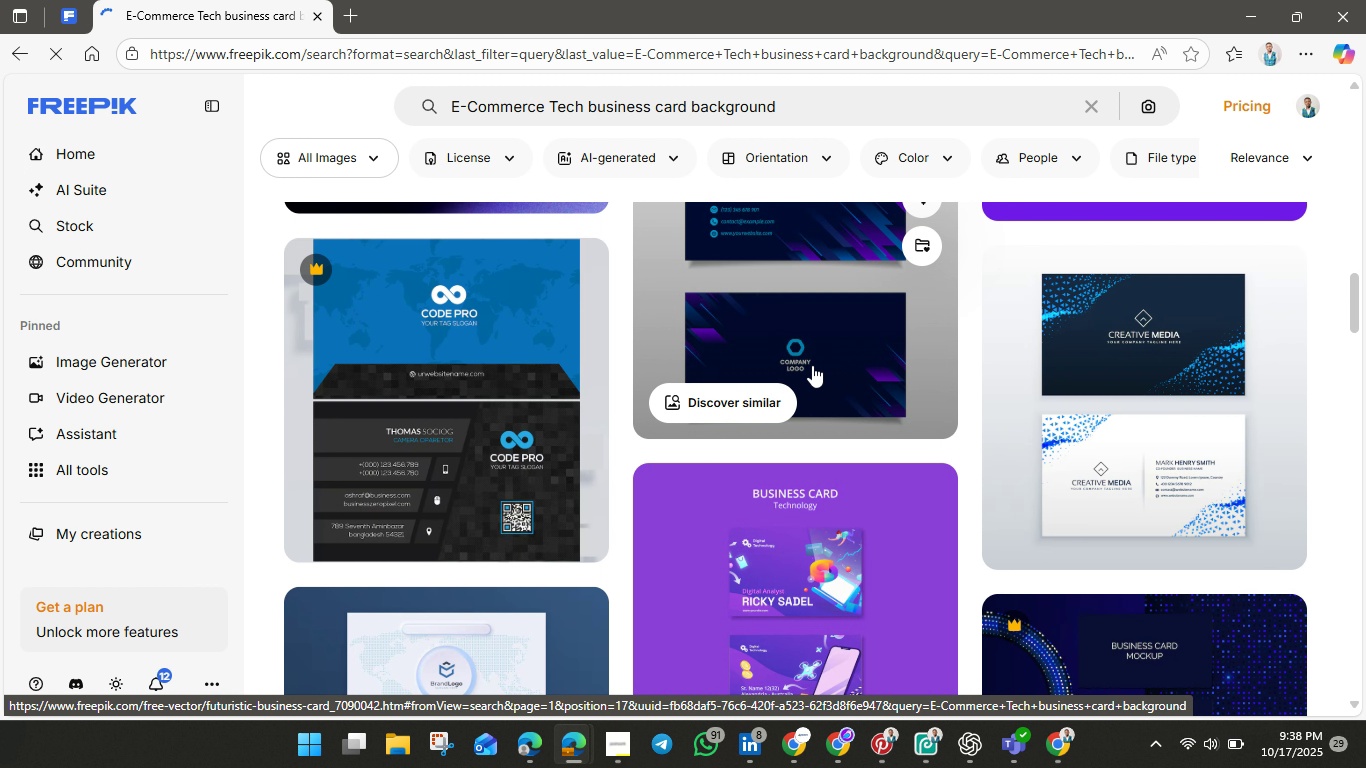 
scroll: coordinate [812, 365], scroll_direction: down, amount: 10.0
 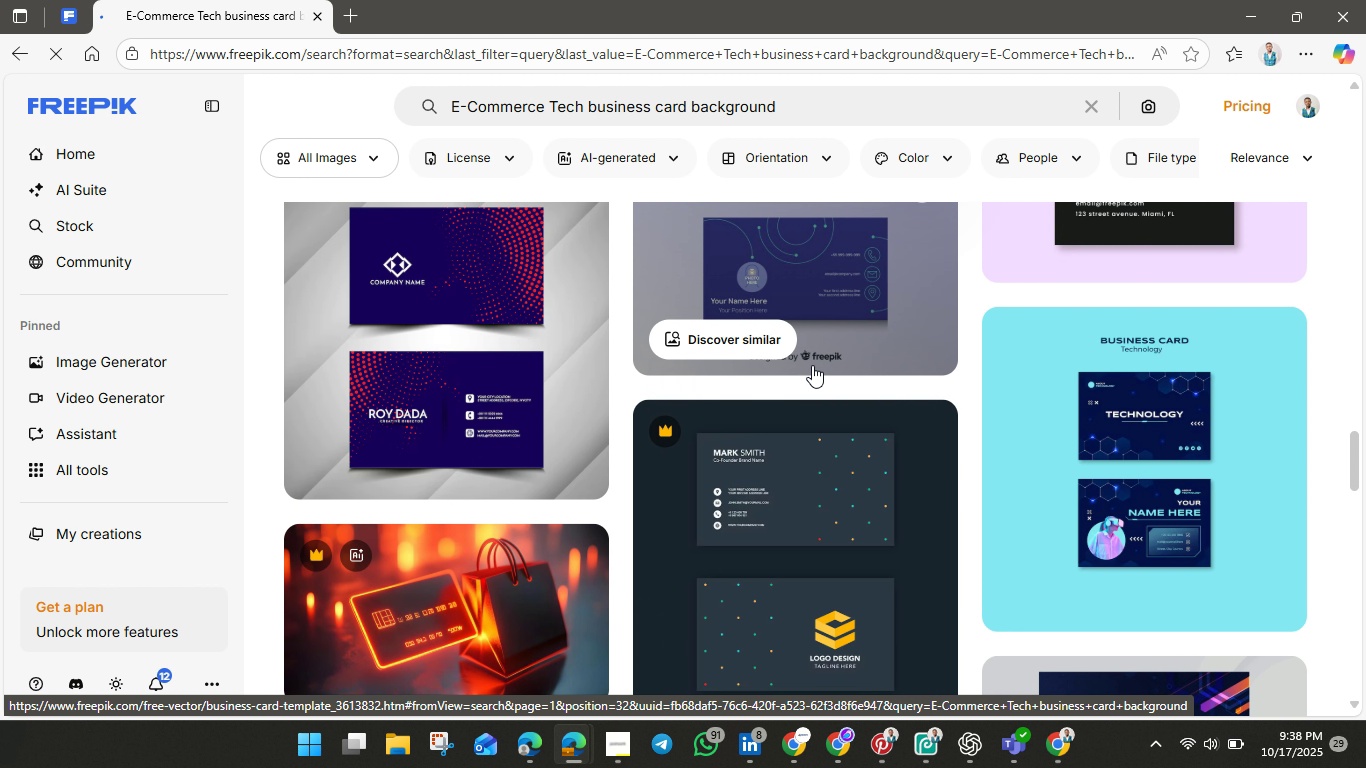 
scroll: coordinate [812, 365], scroll_direction: down, amount: 7.0
 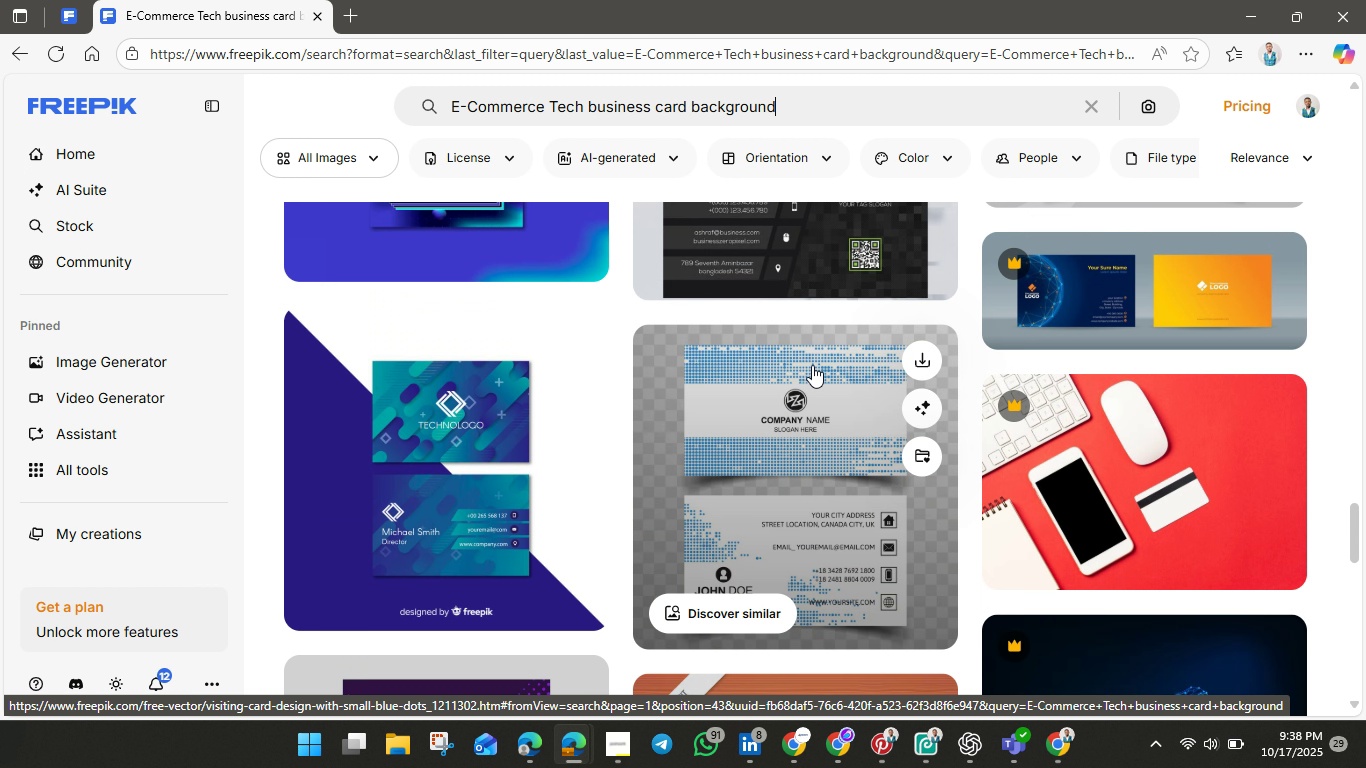 
scroll: coordinate [473, 347], scroll_direction: up, amount: 6.0
 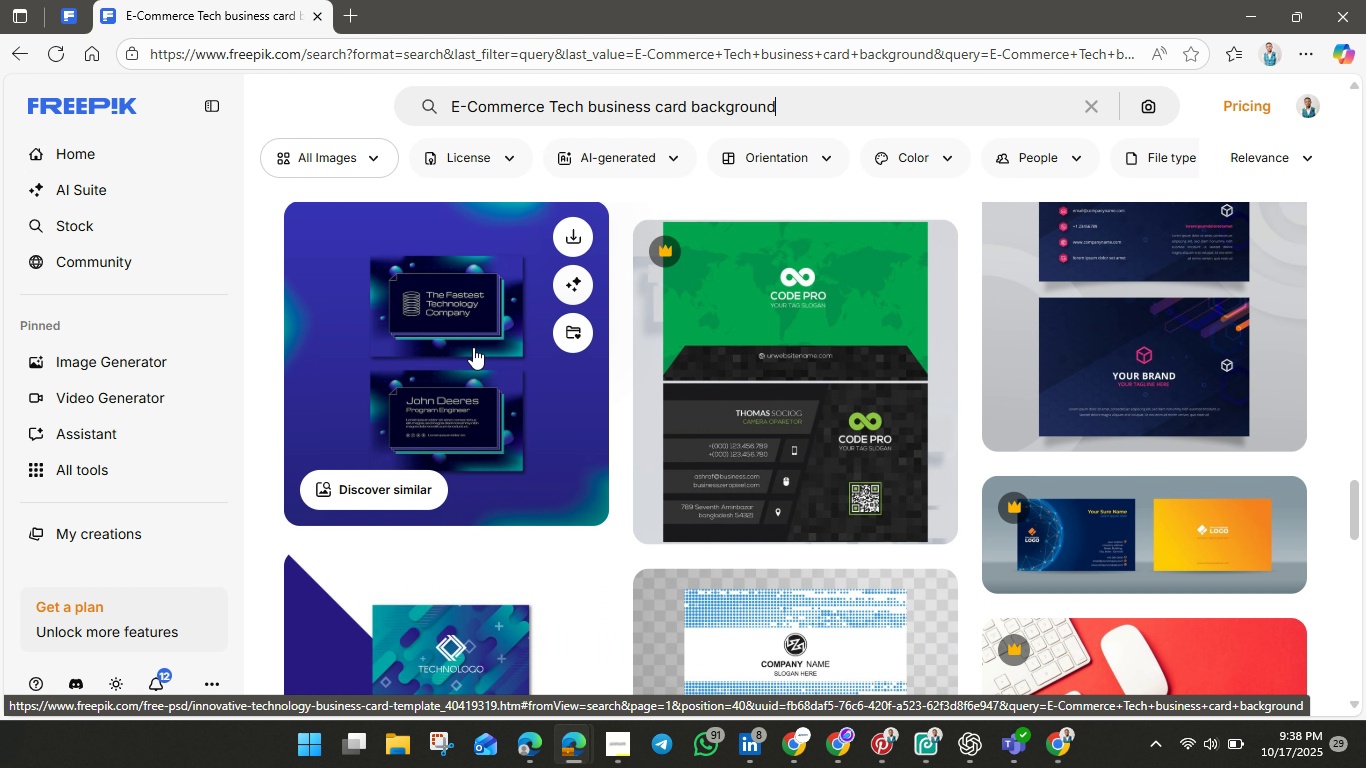 
scroll: coordinate [473, 347], scroll_direction: down, amount: 3.0
 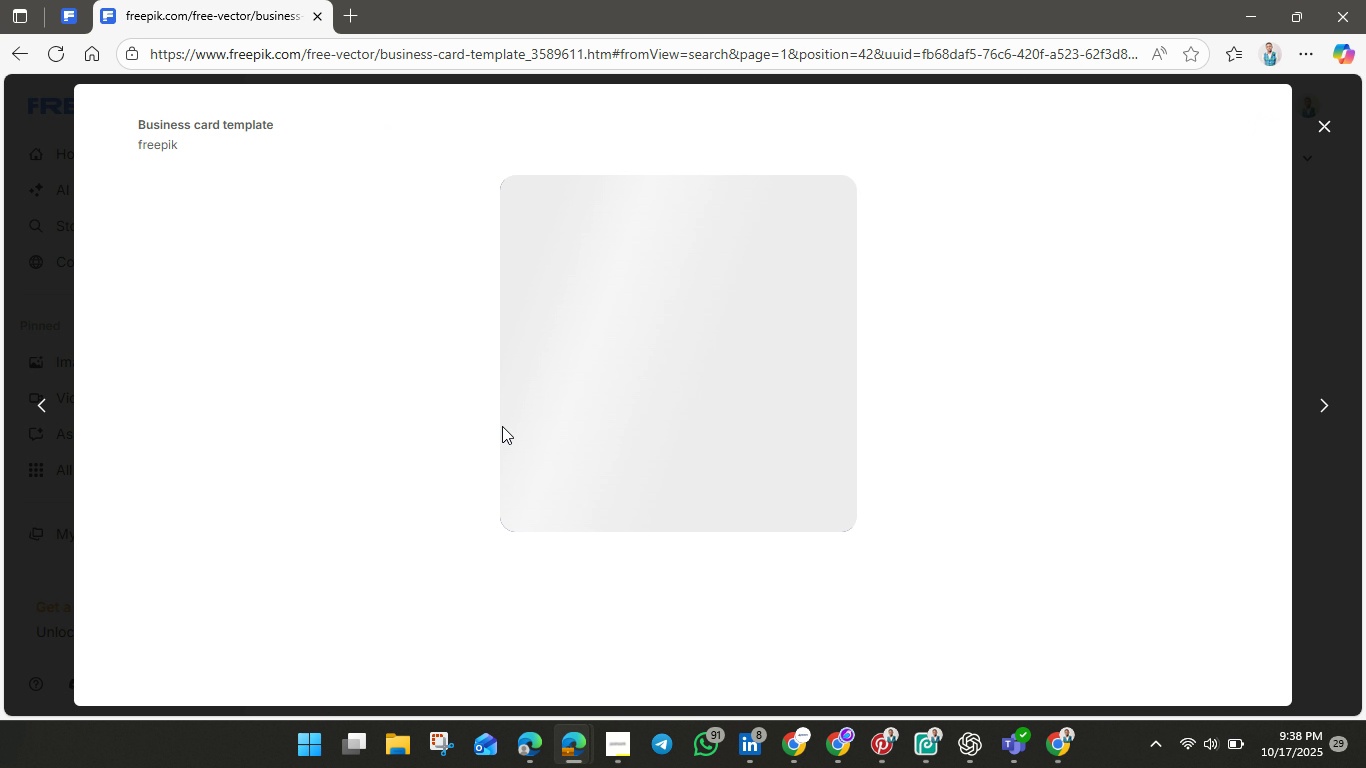 
wait(10.12)
 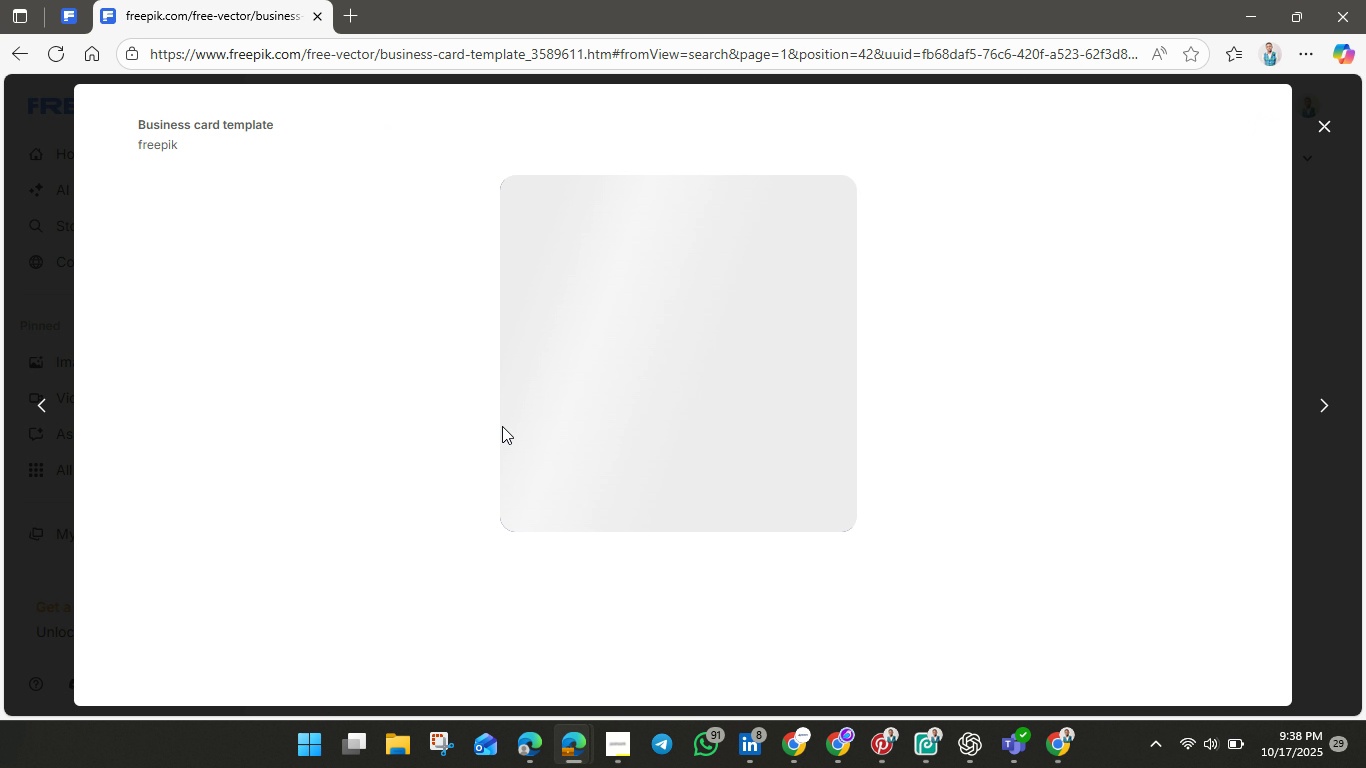 
left_click([1244, 132])
 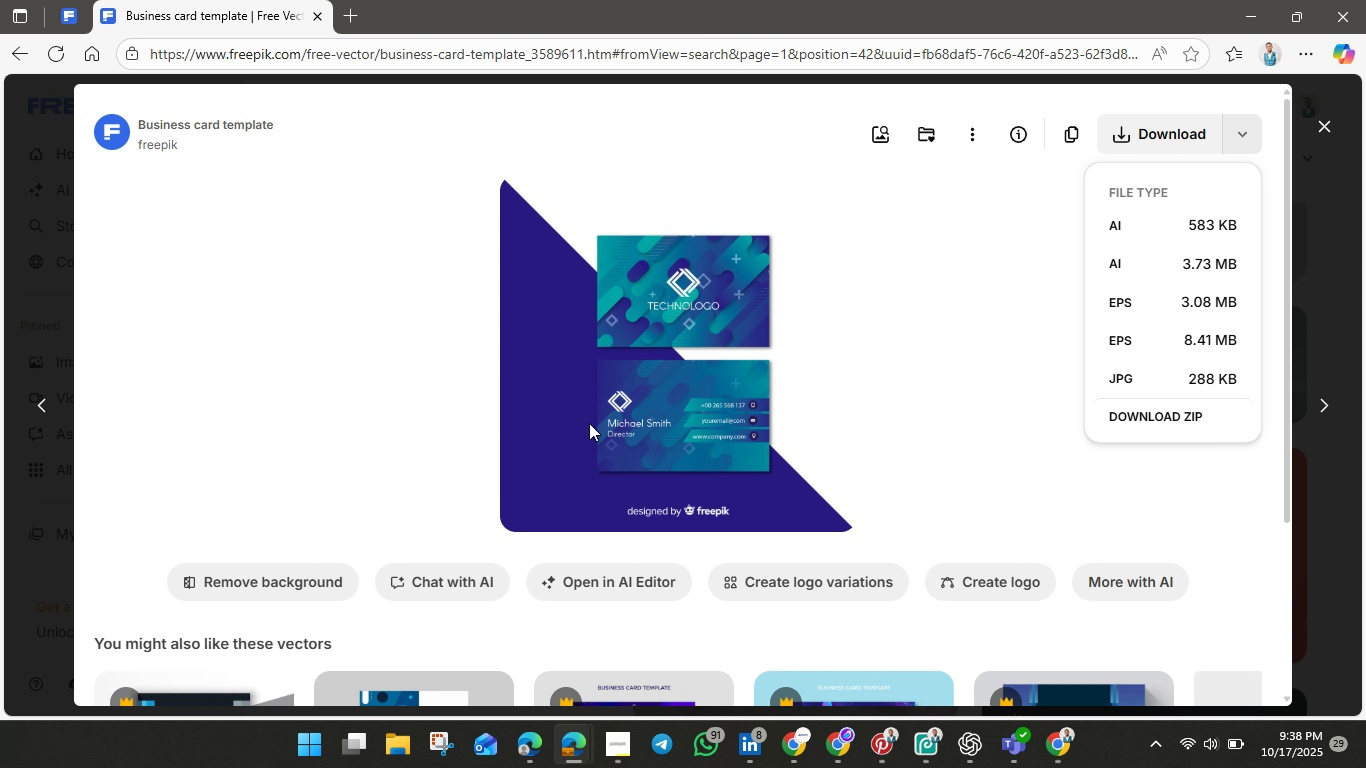 
wait(5.23)
 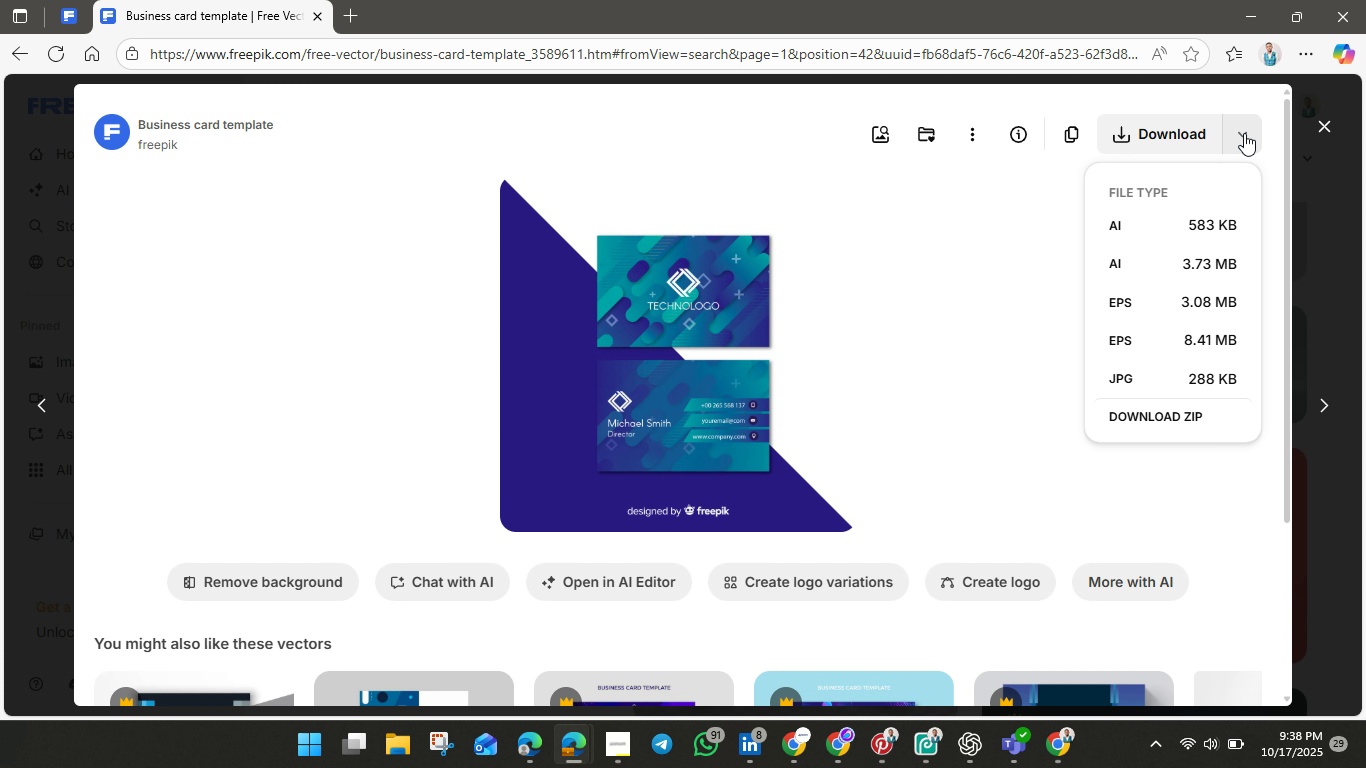 
left_click_drag(start_coordinate=[650, 390], to_coordinate=[708, 388])
 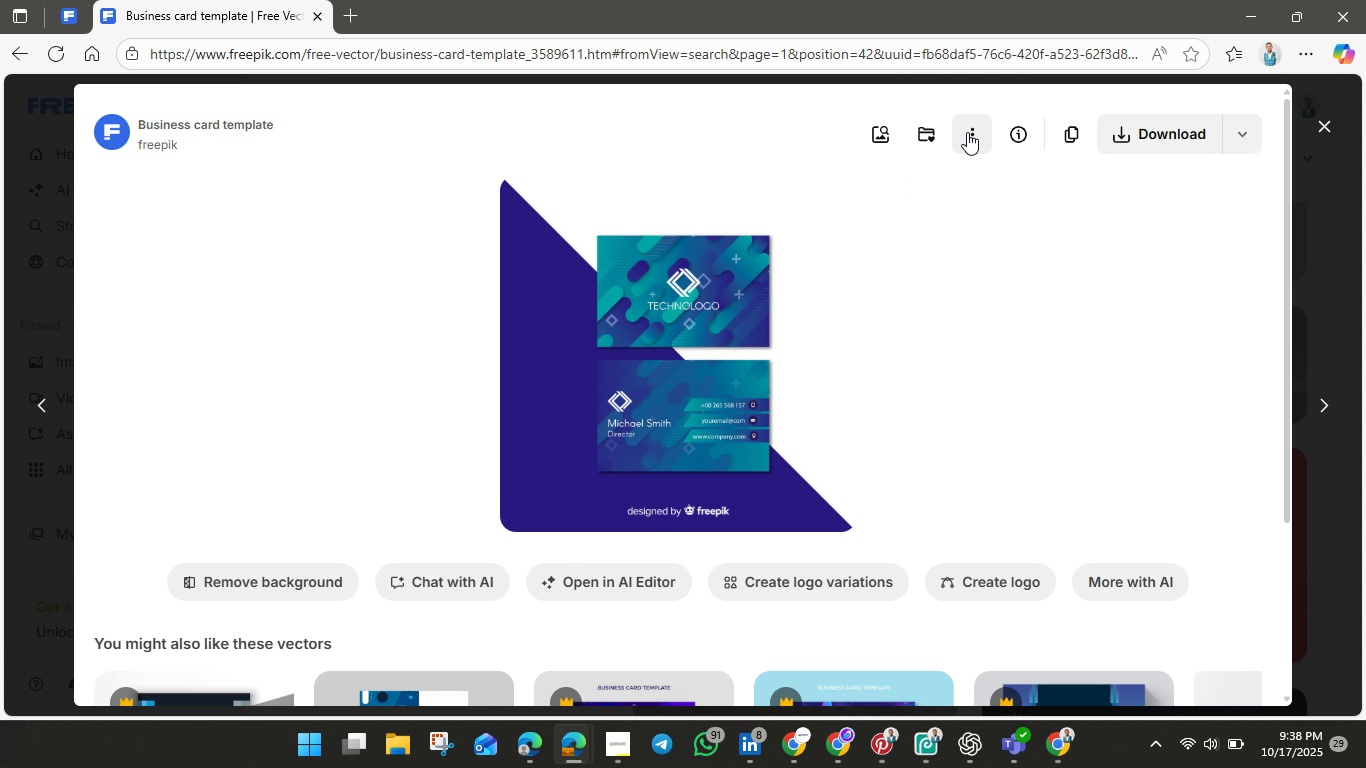 
left_click([975, 133])
 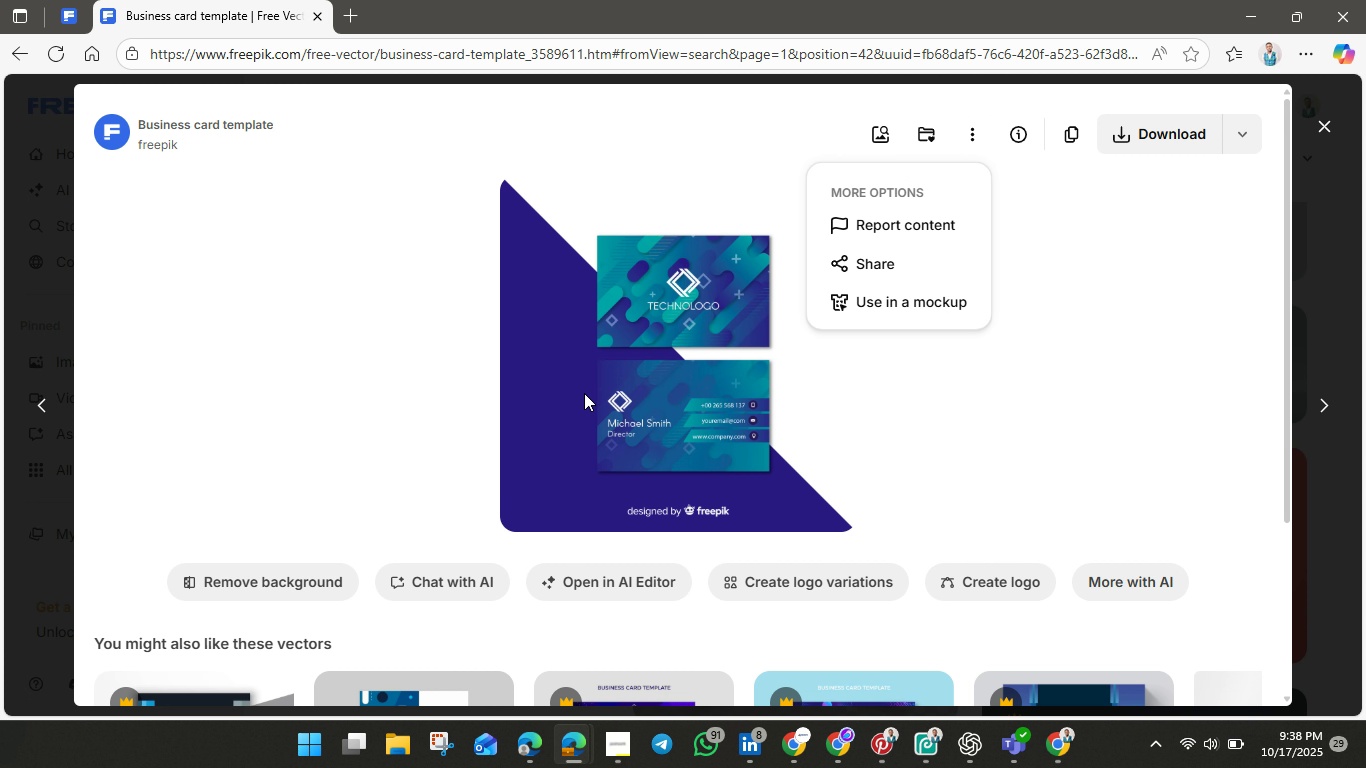 
scroll: coordinate [574, 392], scroll_direction: down, amount: 5.0
 